 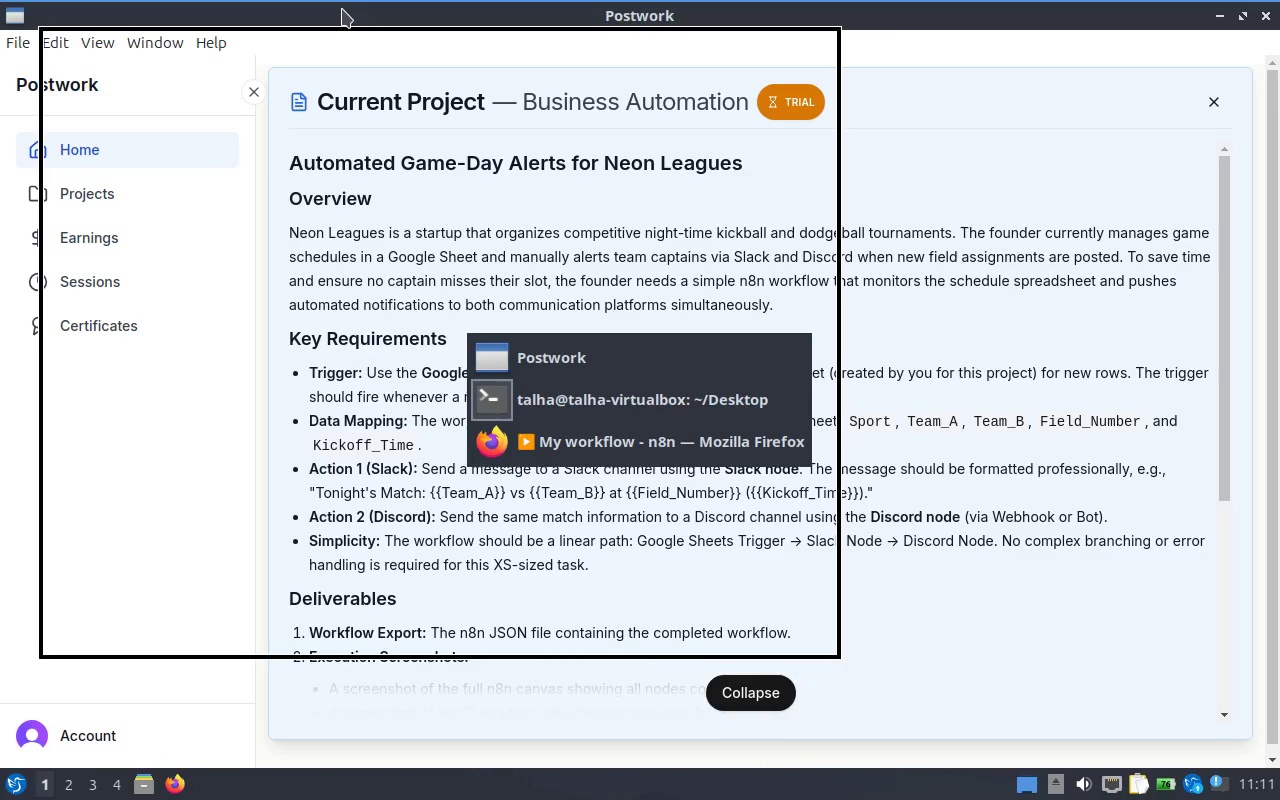 
key(Alt+Tab)
 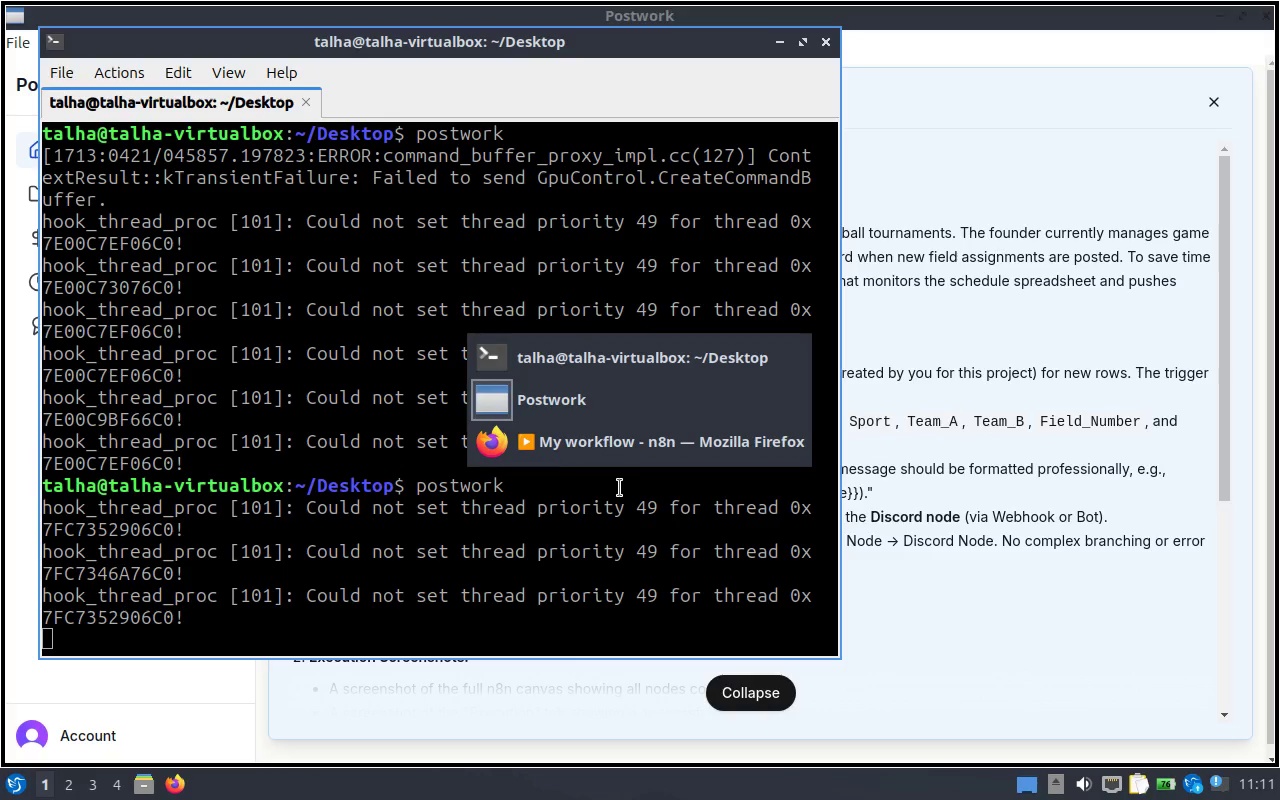 
key(Alt+Tab)
 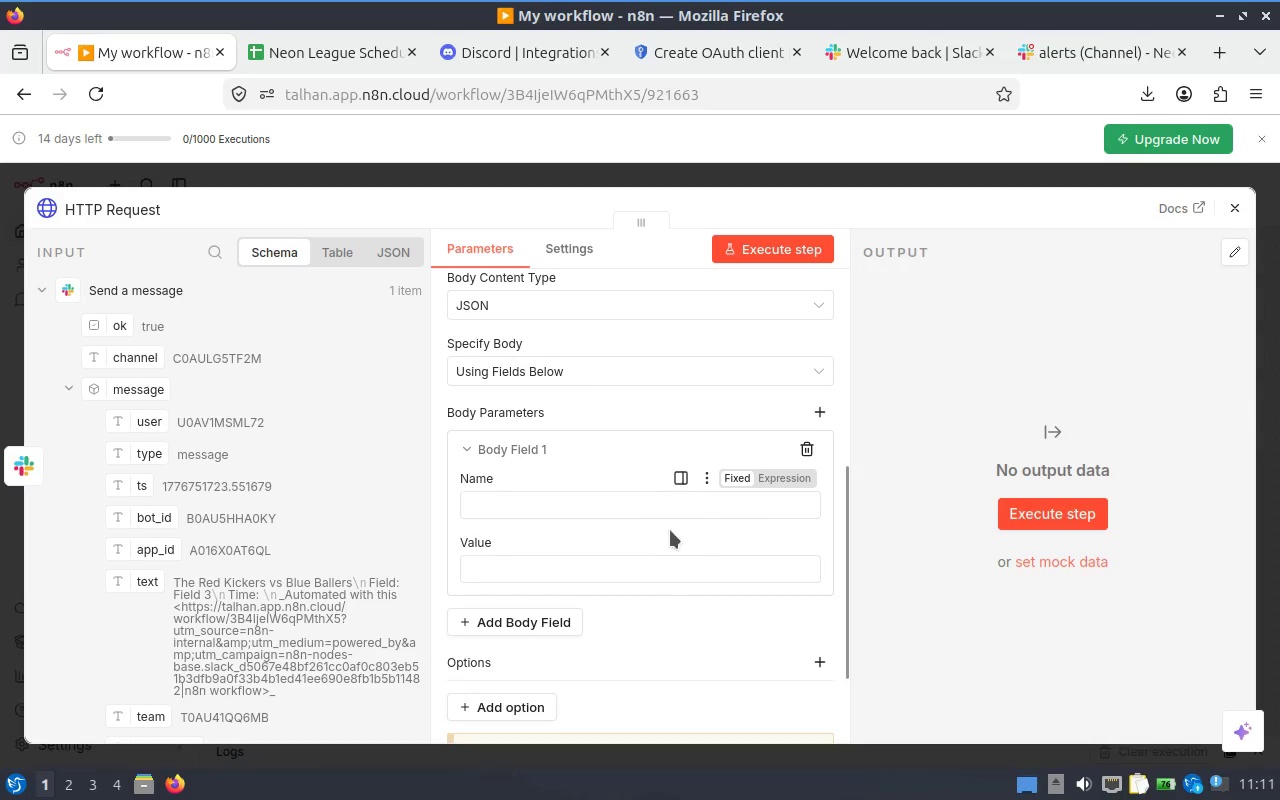 
scroll: coordinate [463, 459], scroll_direction: down, amount: 1.0
 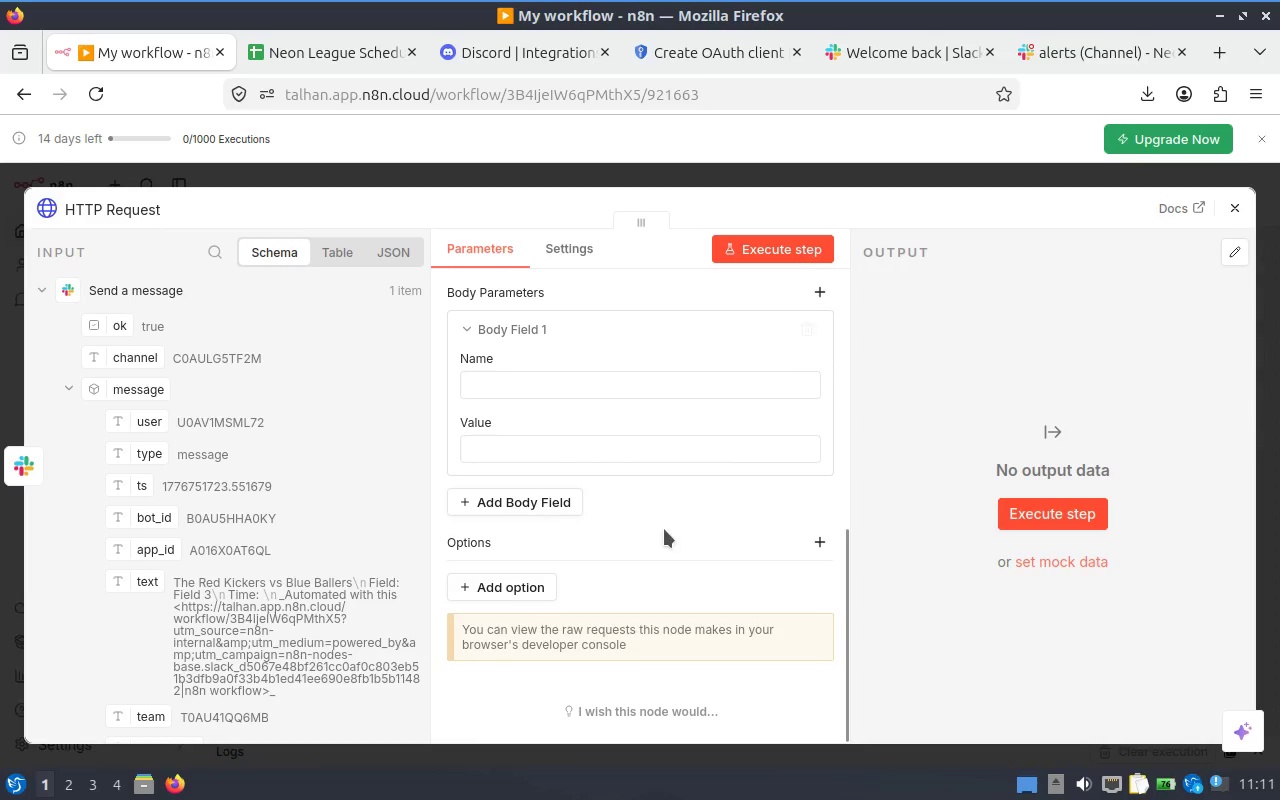 
scroll: coordinate [670, 552], scroll_direction: up, amount: 2.0
 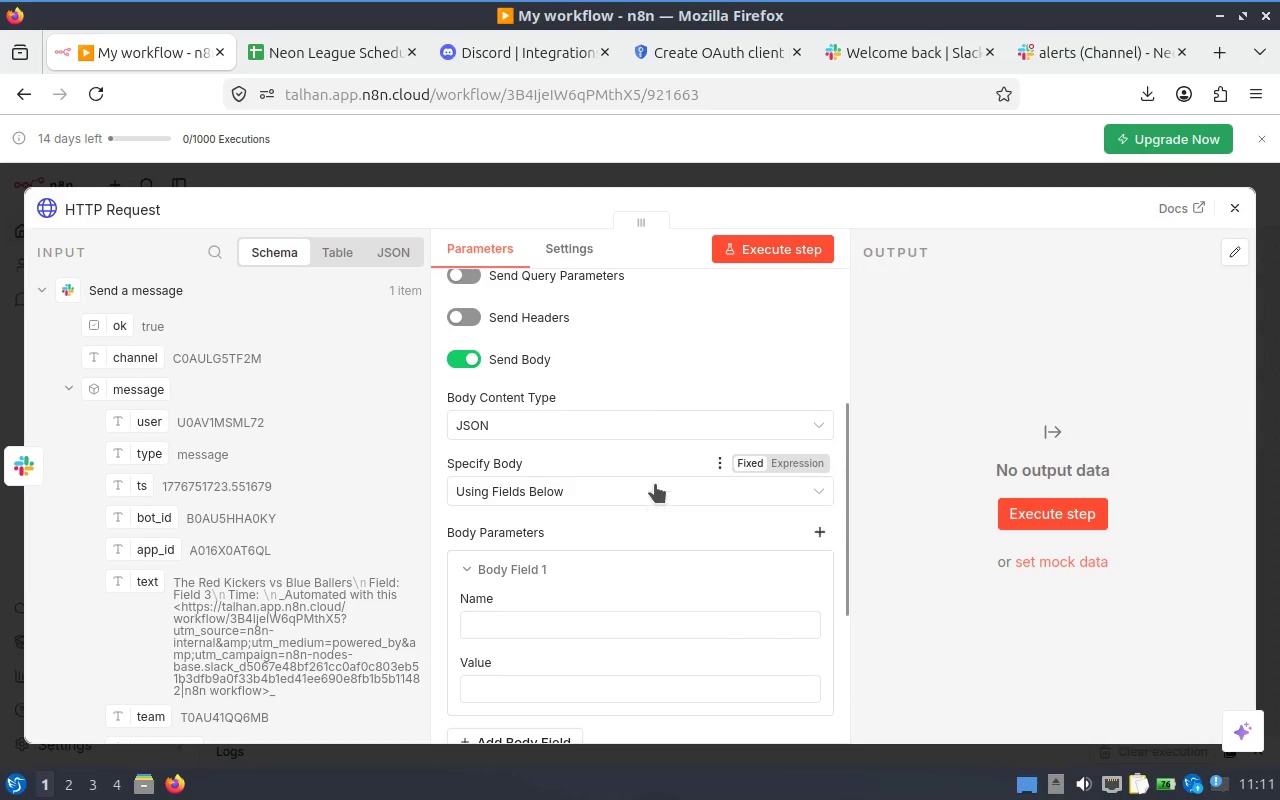 
scroll: coordinate [673, 456], scroll_direction: down, amount: 1.0
 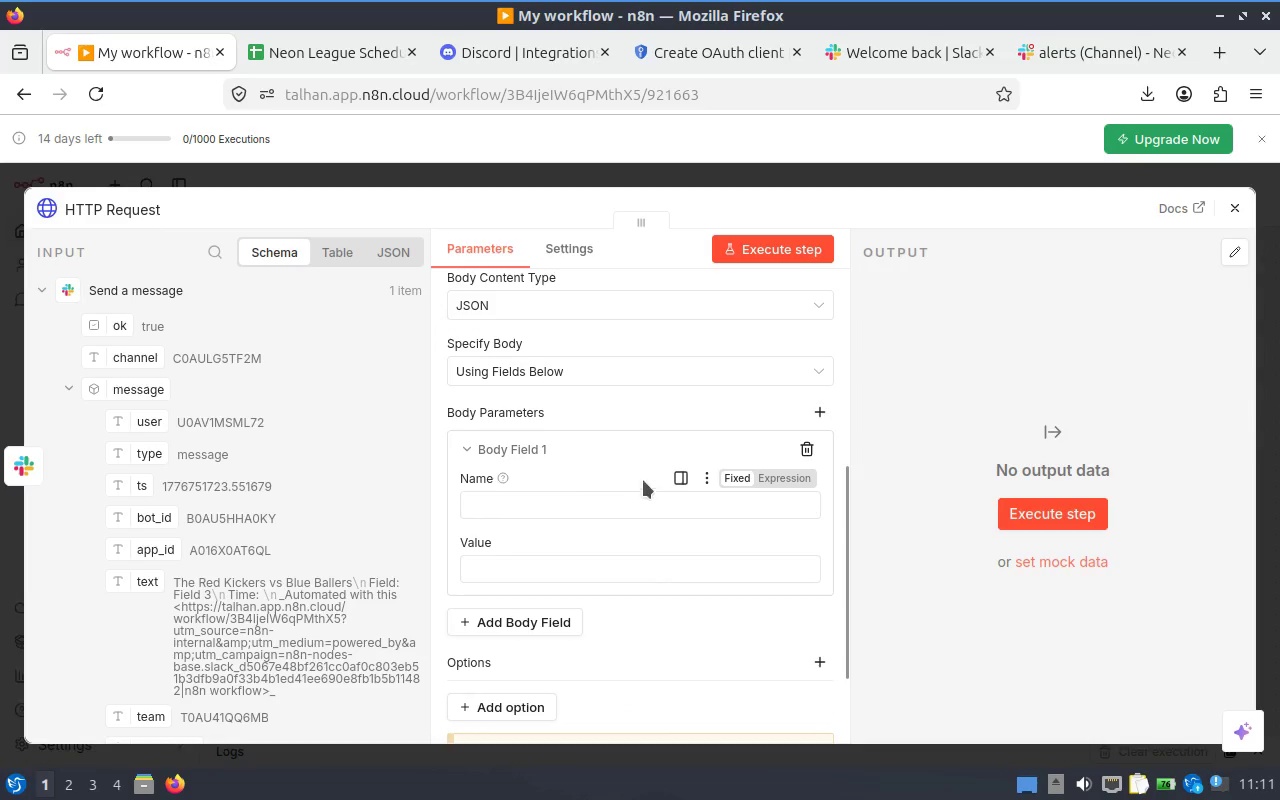 
left_click([544, 514])
 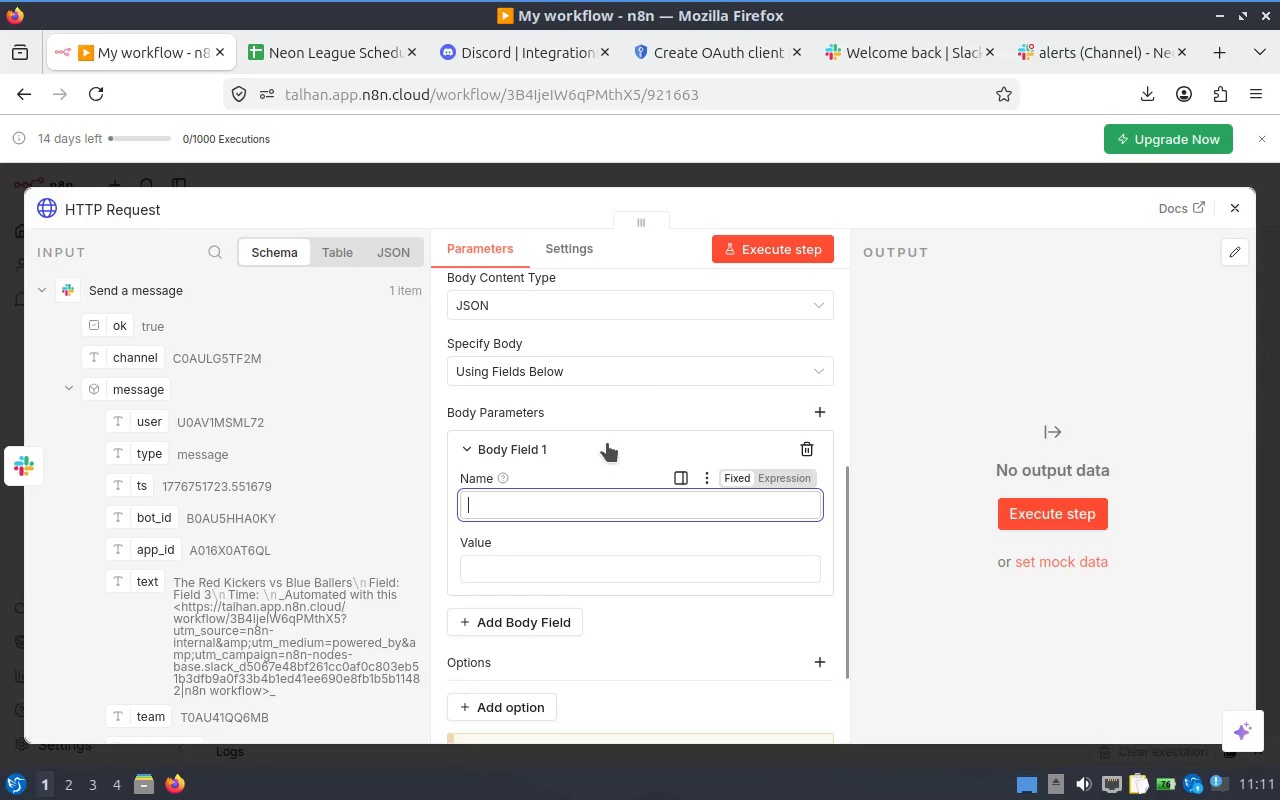 
scroll: coordinate [607, 443], scroll_direction: down, amount: 1.0
 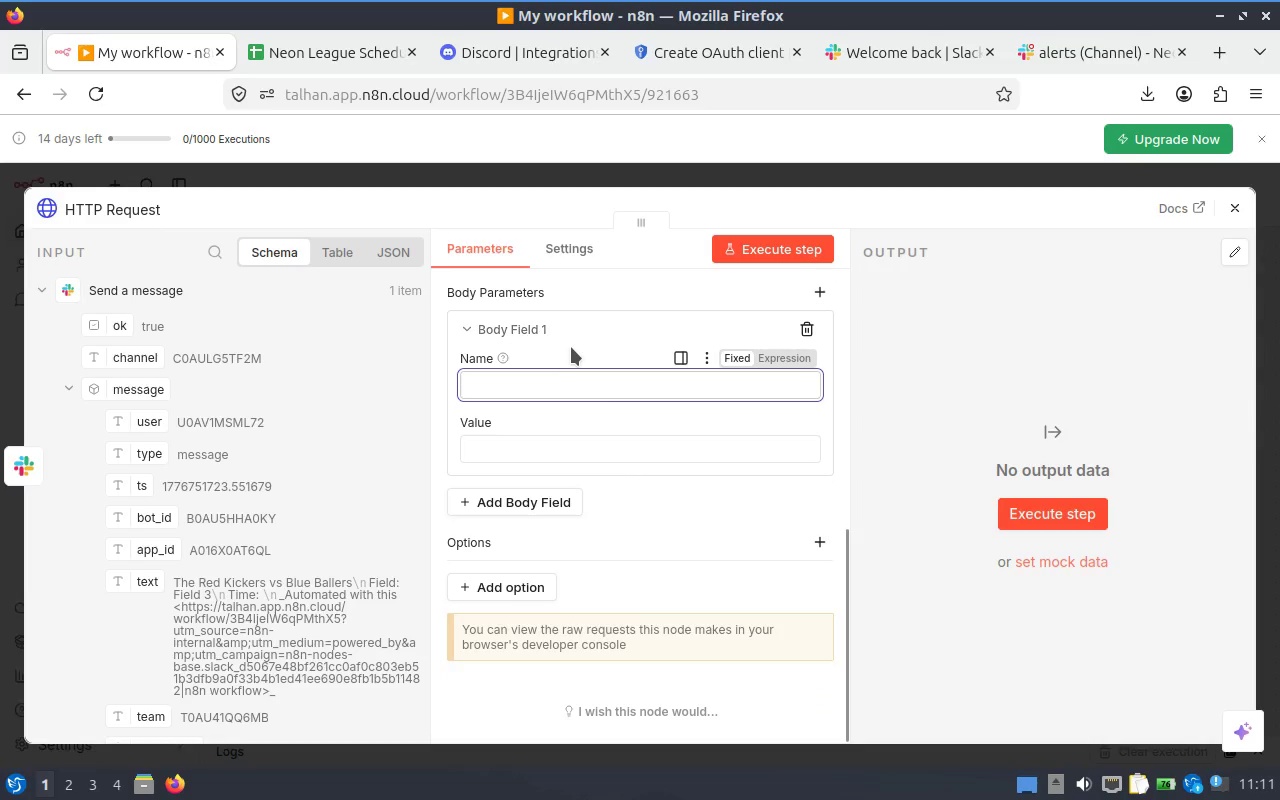 
left_click([596, 331])
 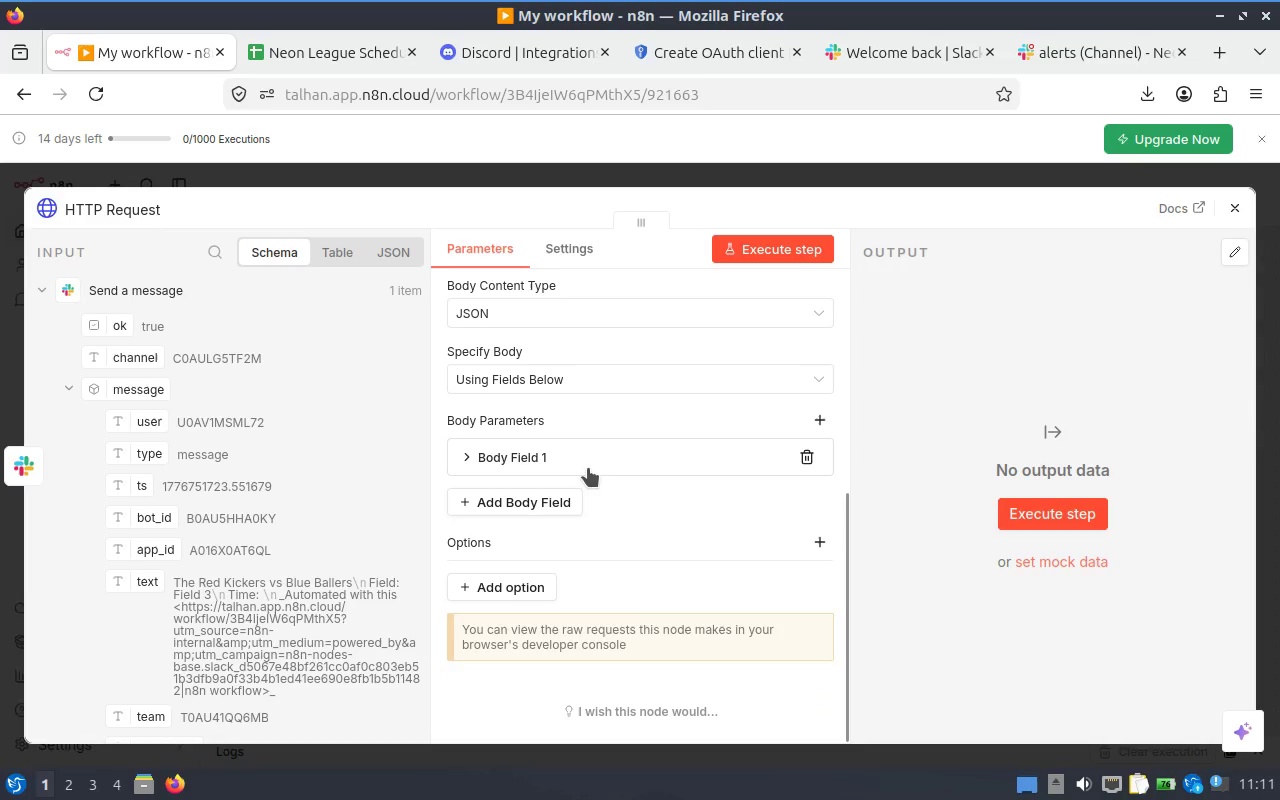 
left_click([586, 466])
 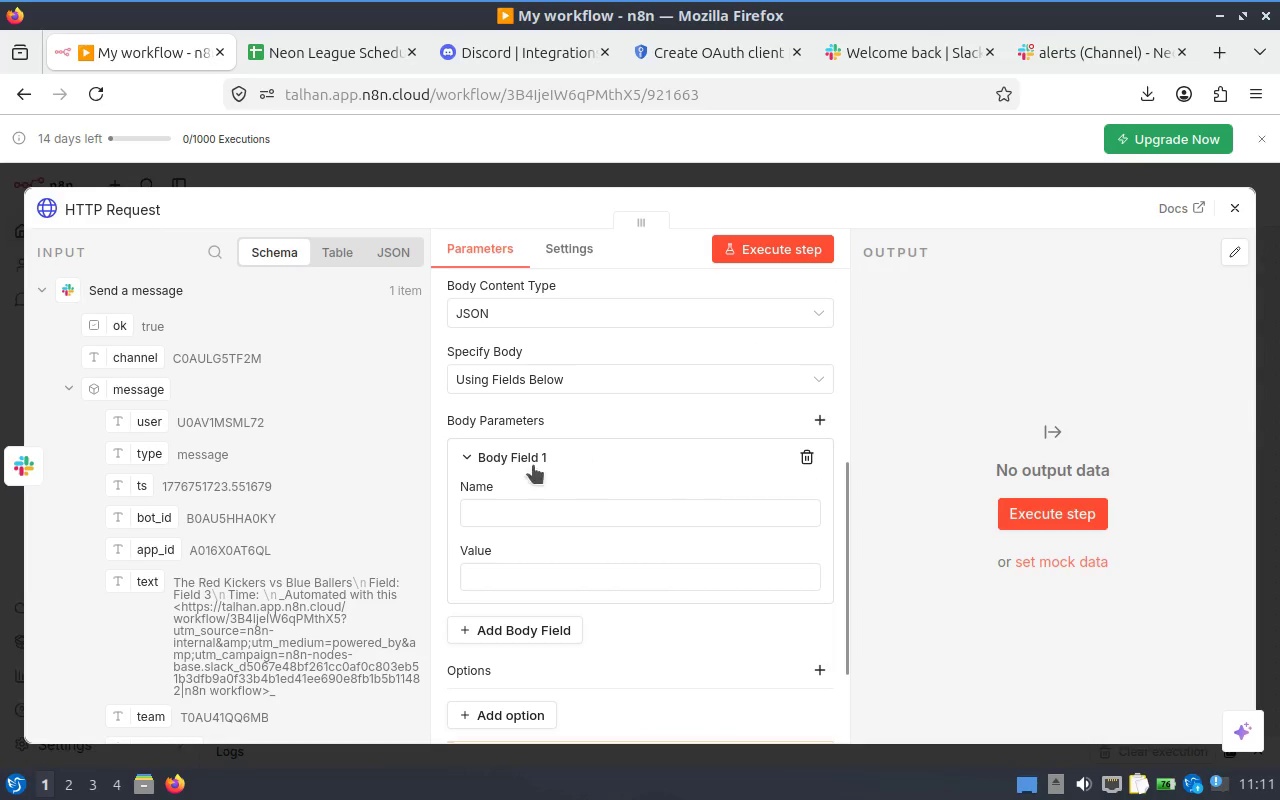 
left_click([640, 377])
 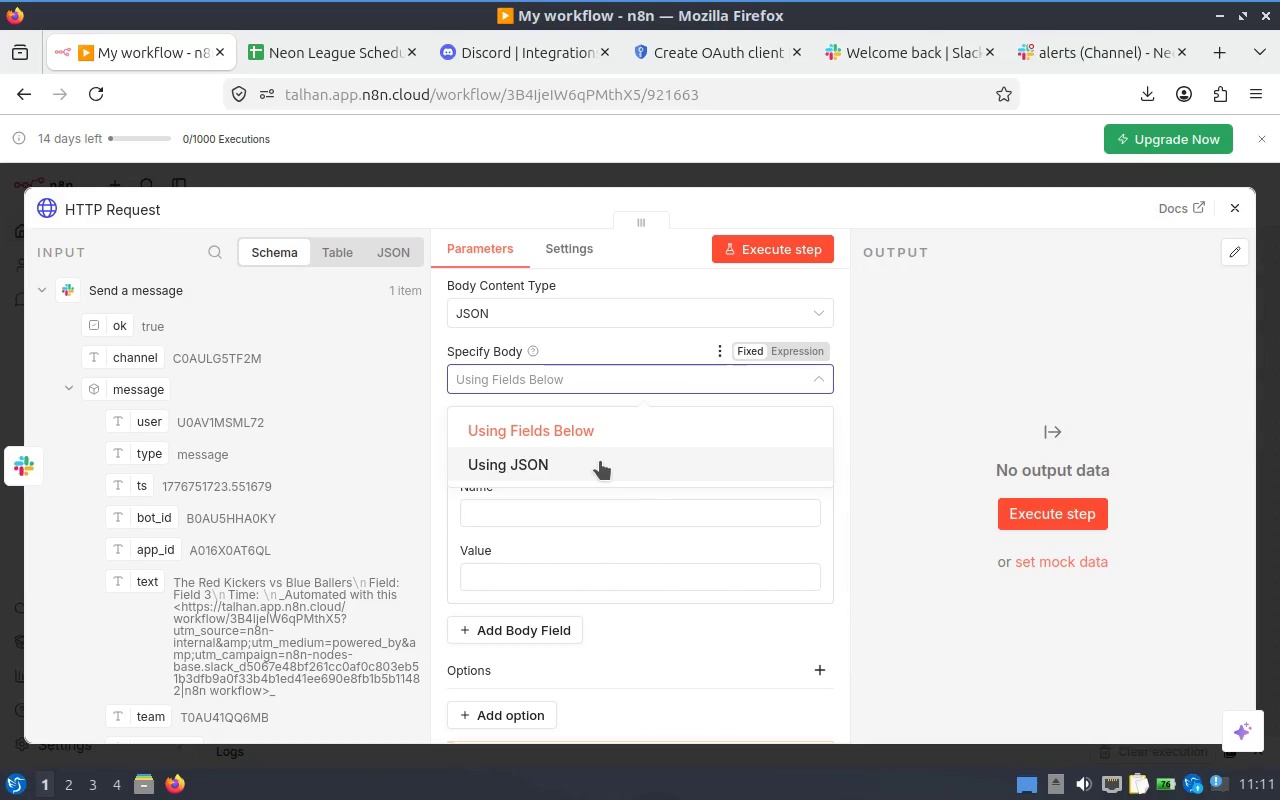 
left_click([600, 461])
 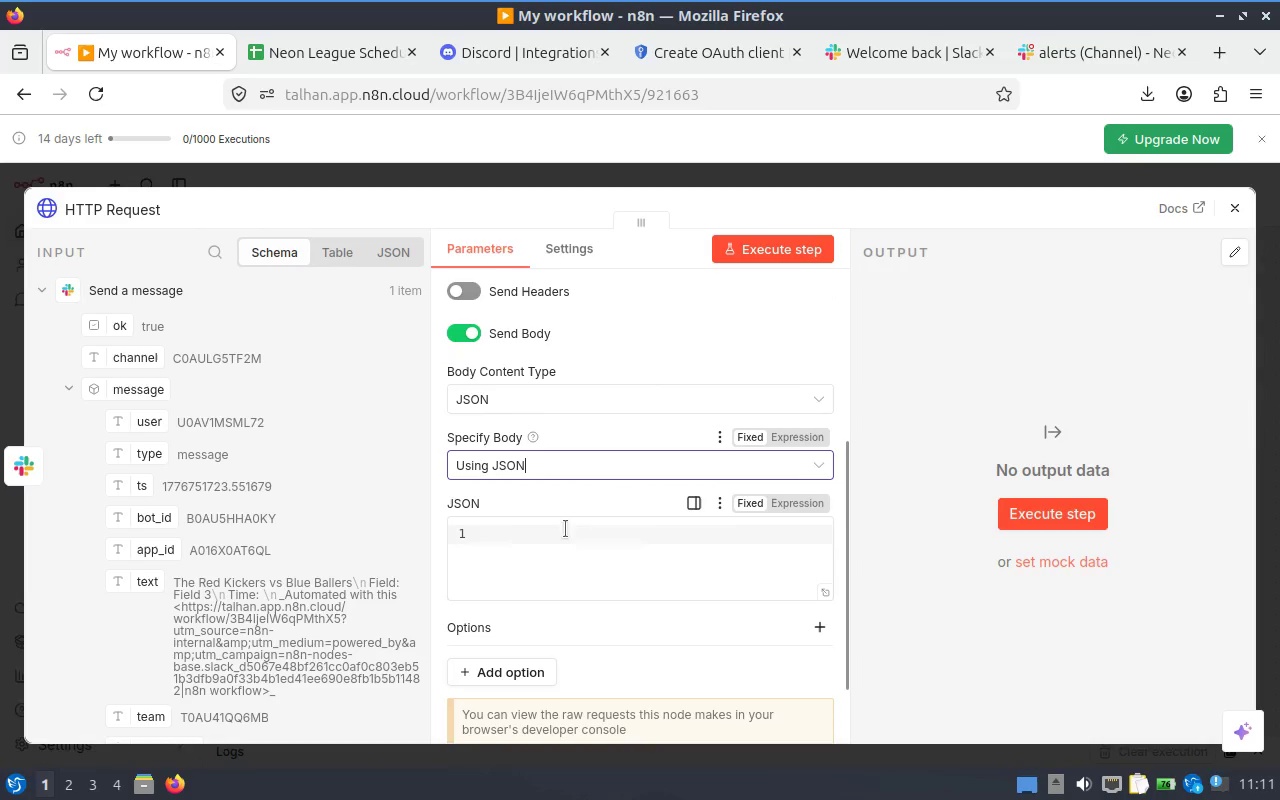 
left_click([555, 555])
 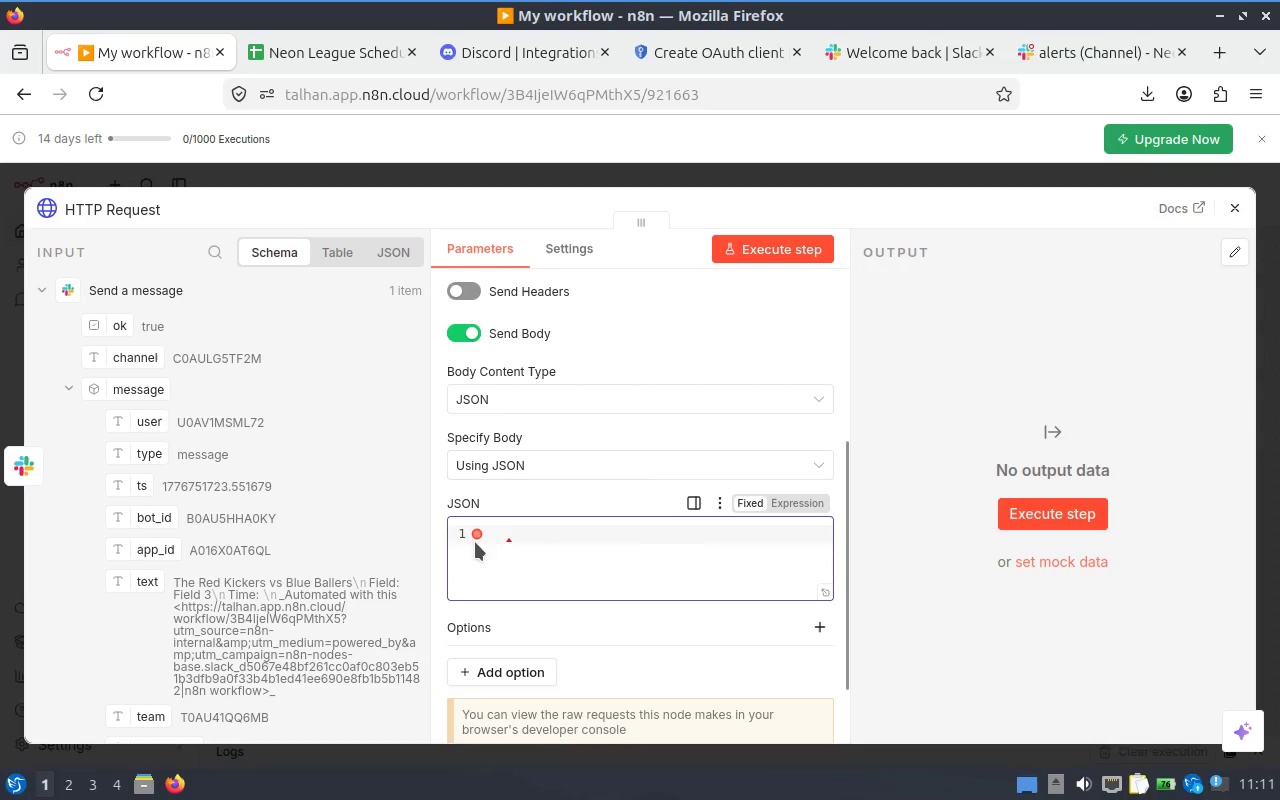 
scroll: coordinate [573, 563], scroll_direction: down, amount: 1.0
 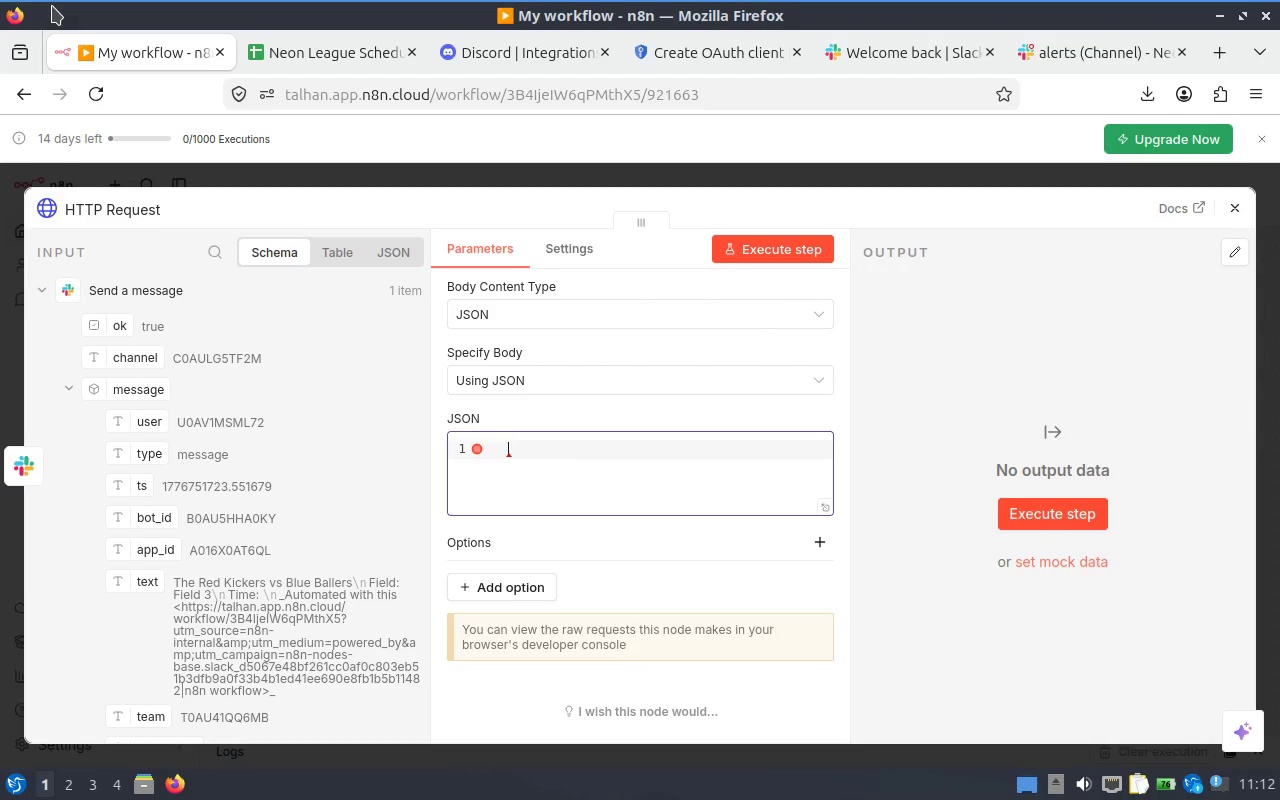 
wait(15.54)
 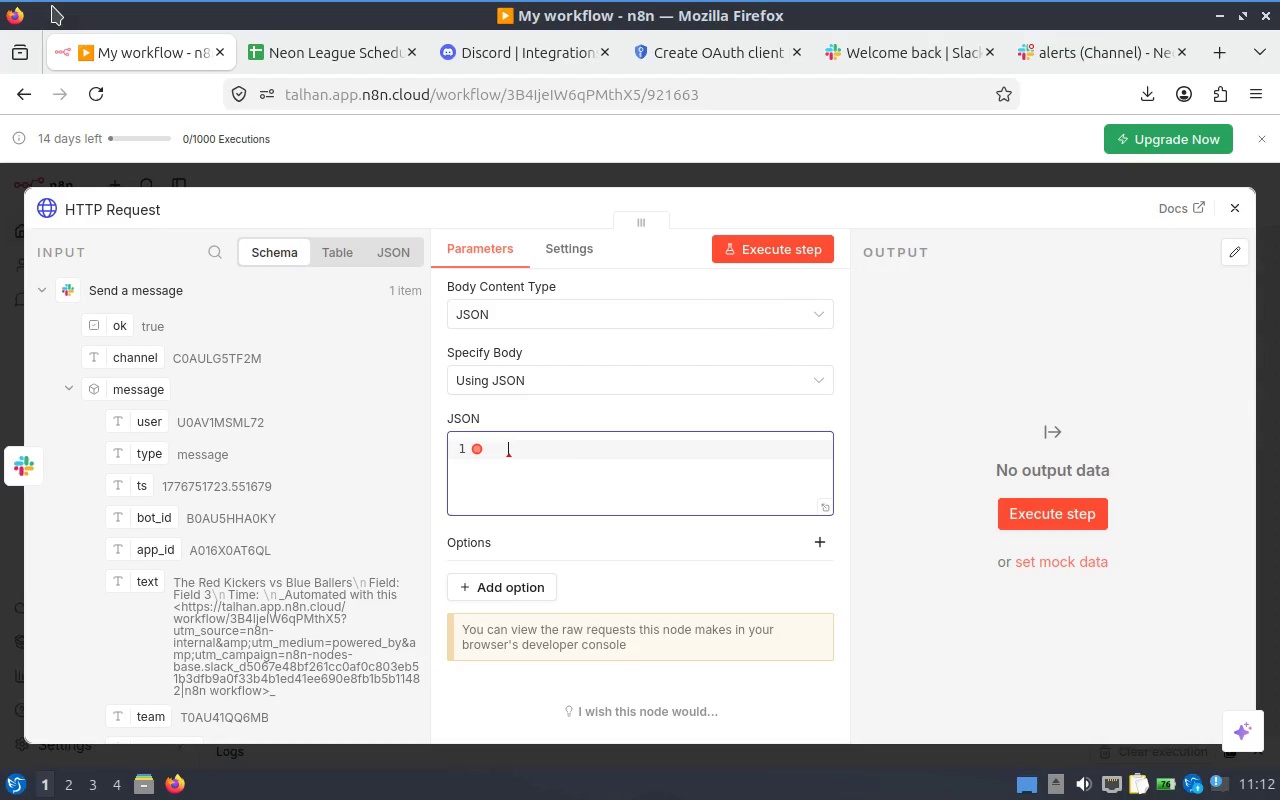 
left_click([136, 581])
 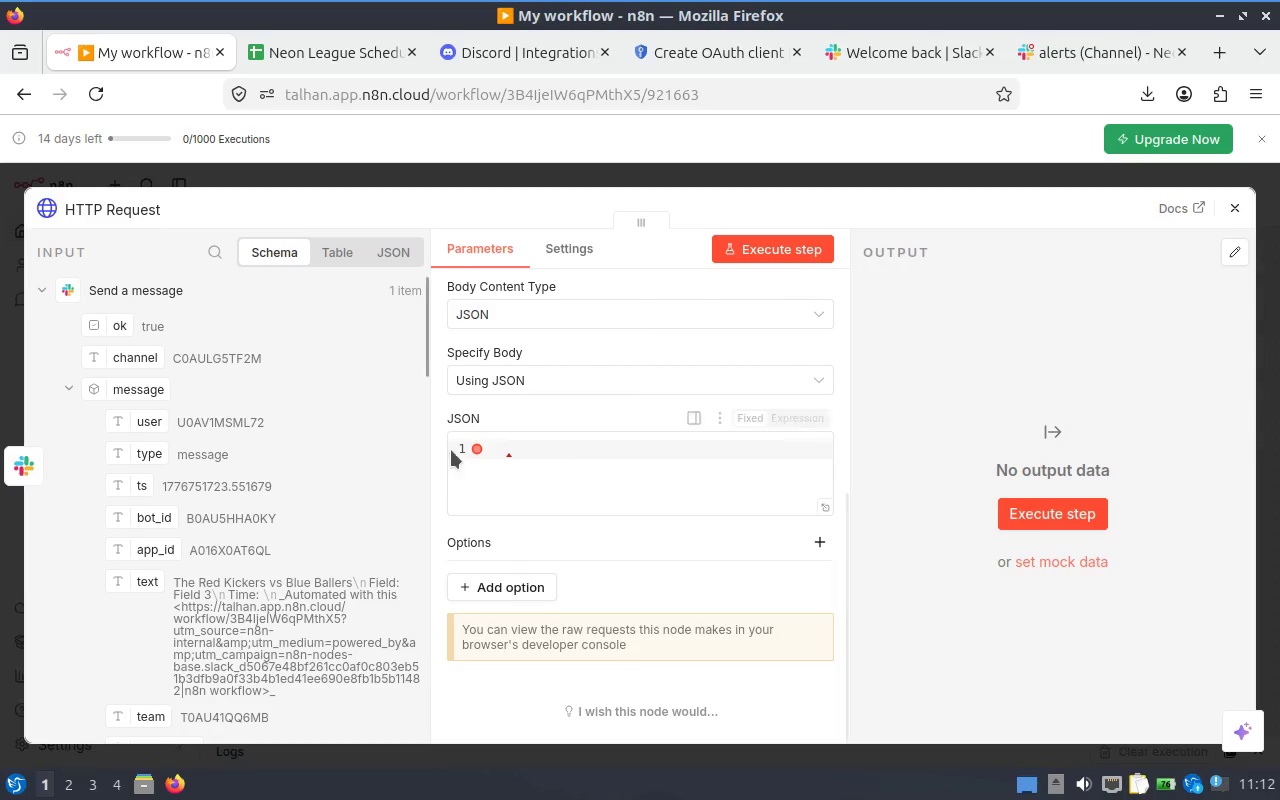 
left_click([575, 442])
 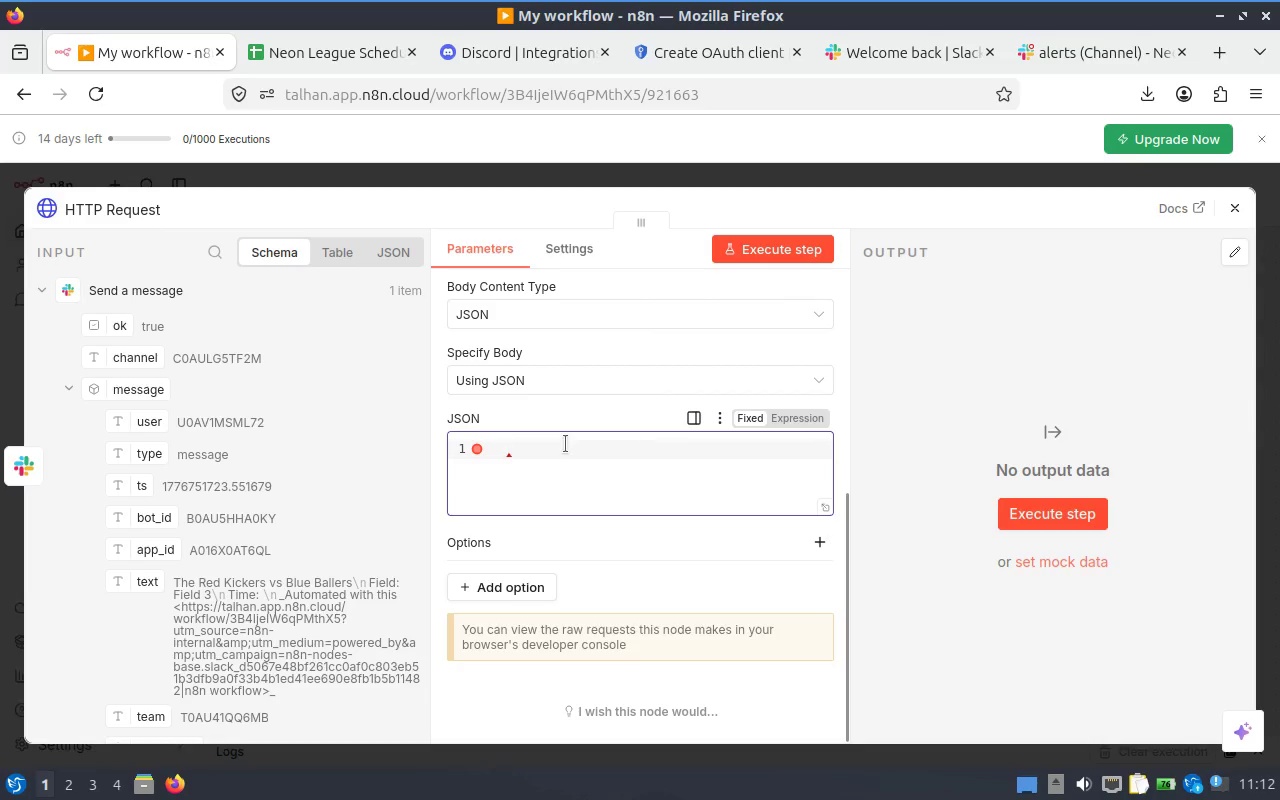 
key(Shift+BracketLeft)
 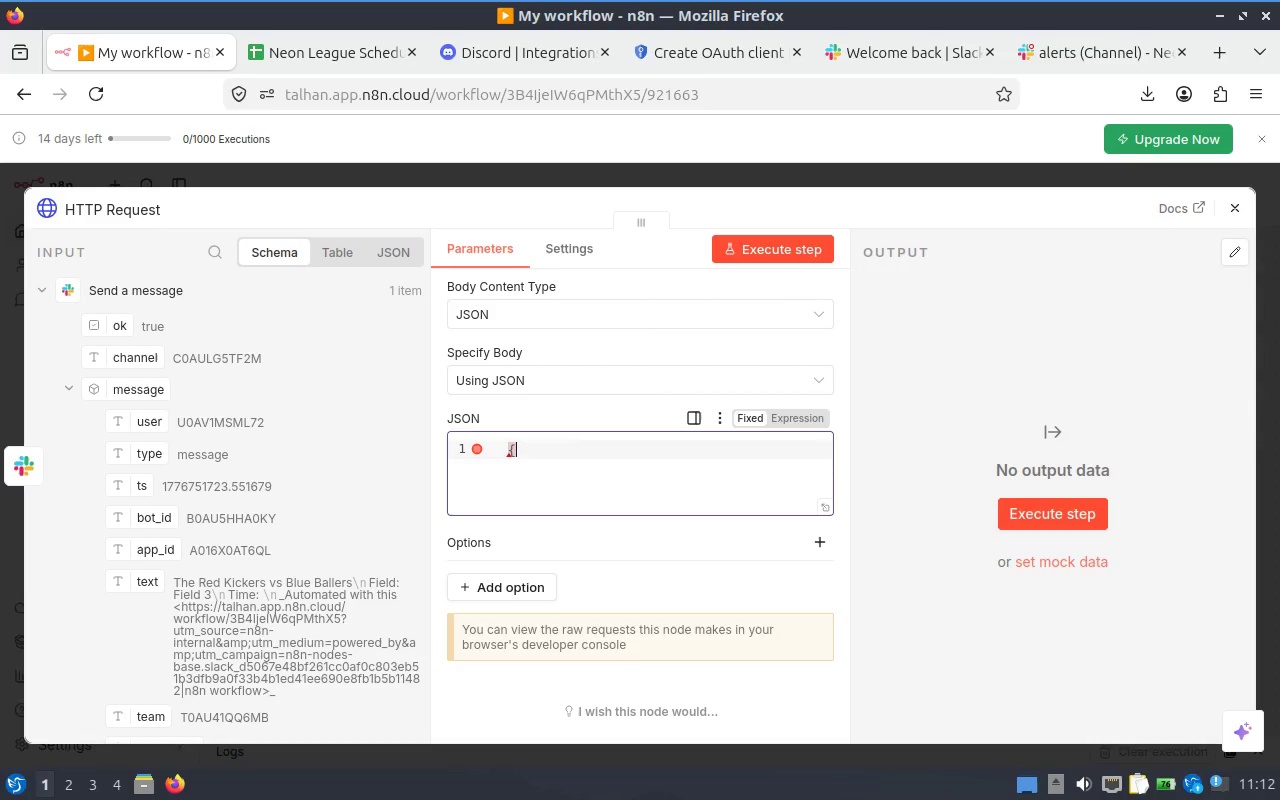 
key(Shift+BracketRight)
 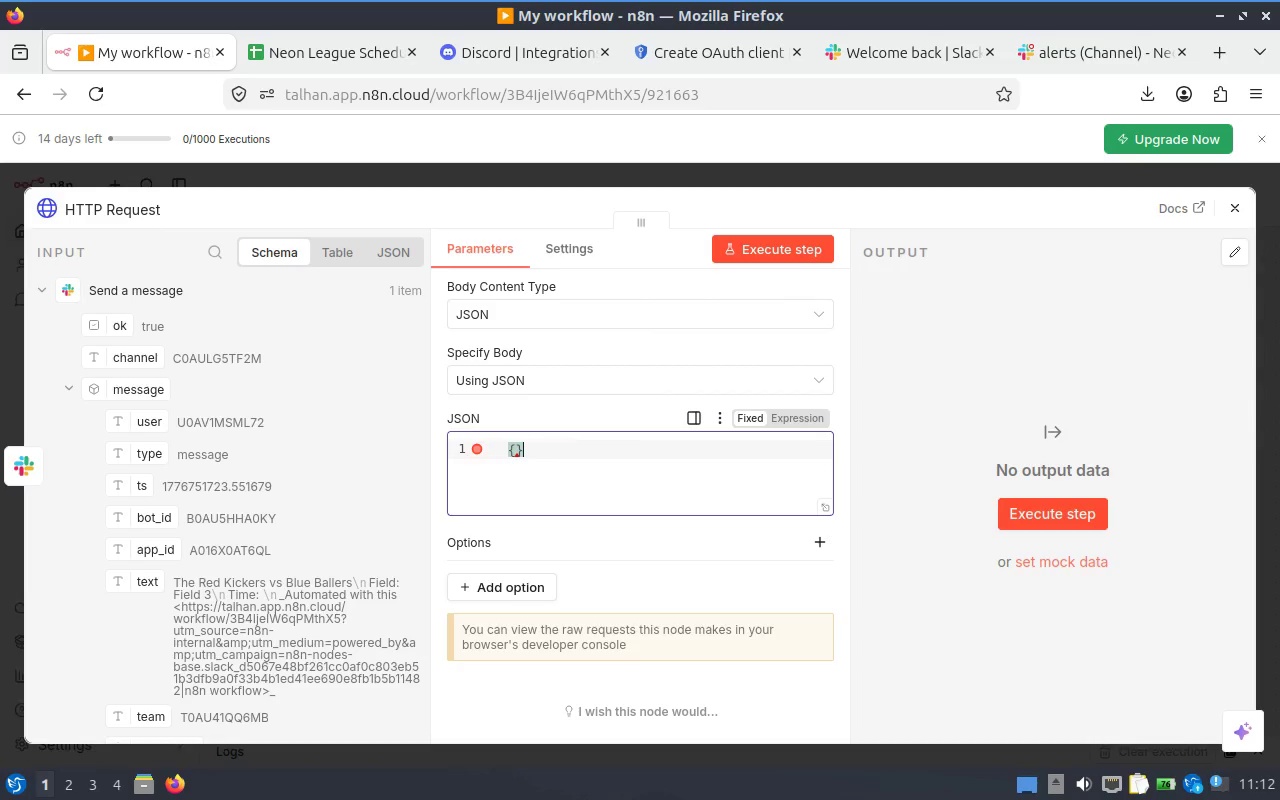 
key(ArrowLeft)
 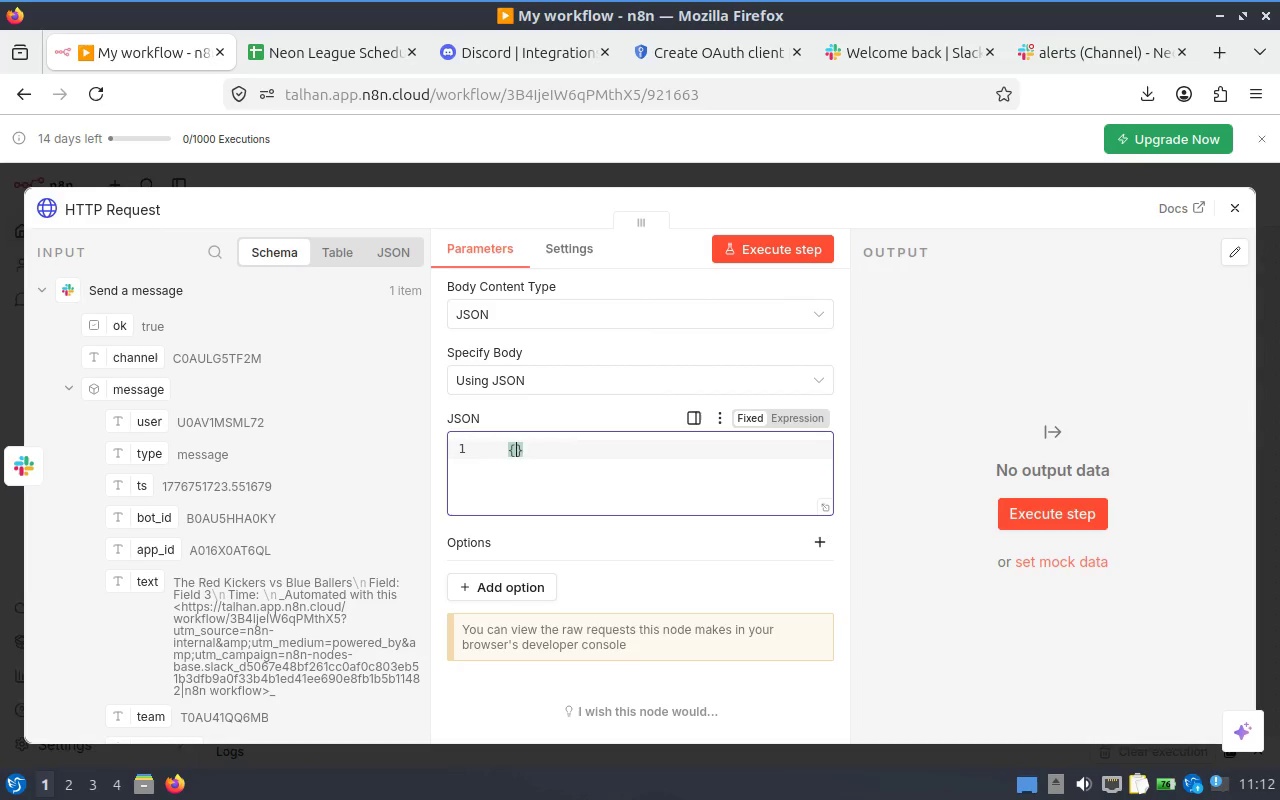 
key(Enter)
 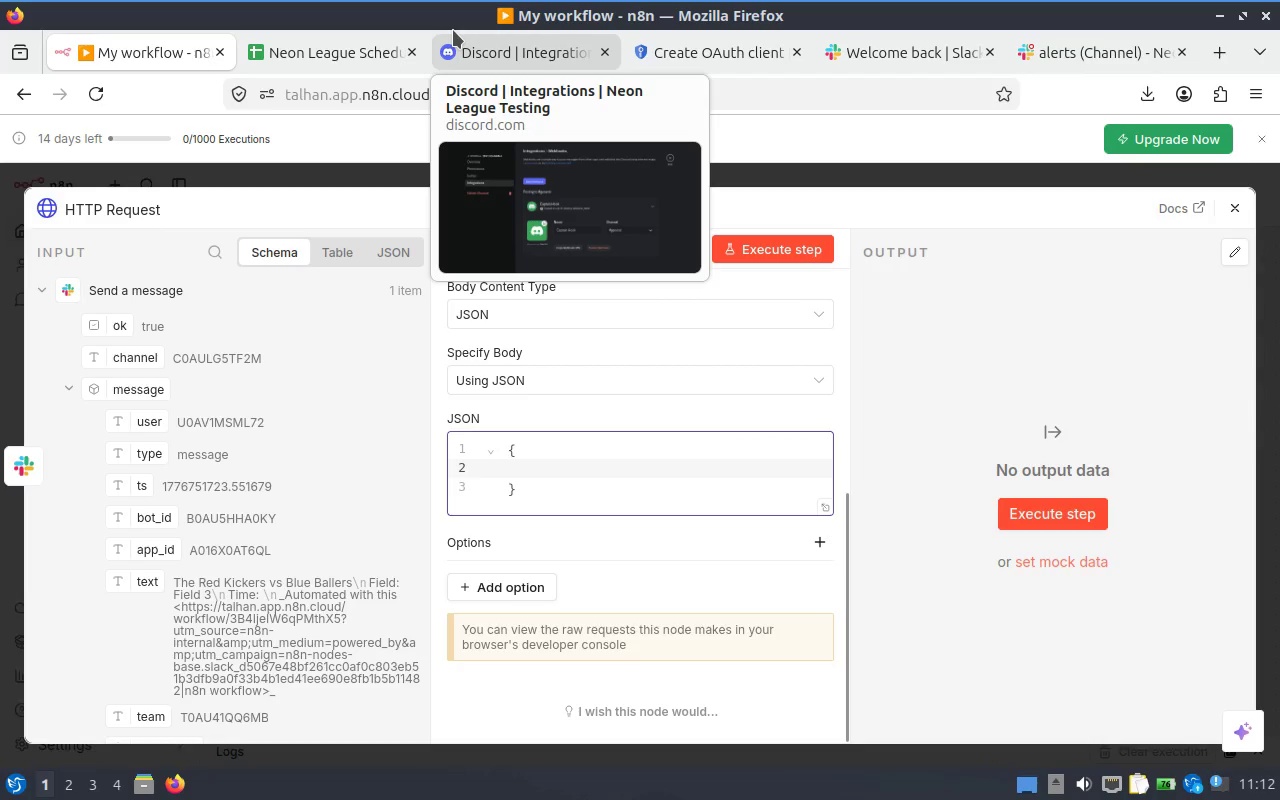 
key(Shift+Quote)
 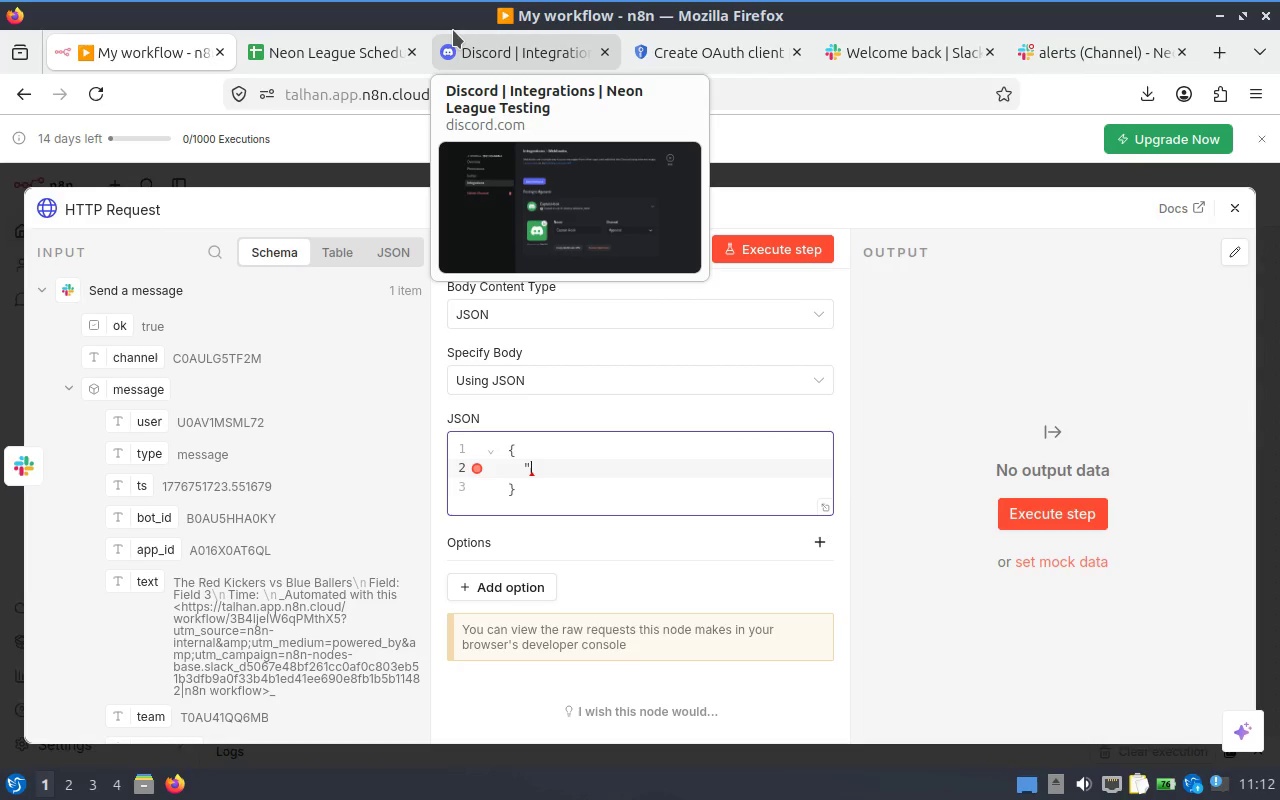 
key(Shift+Quote)
 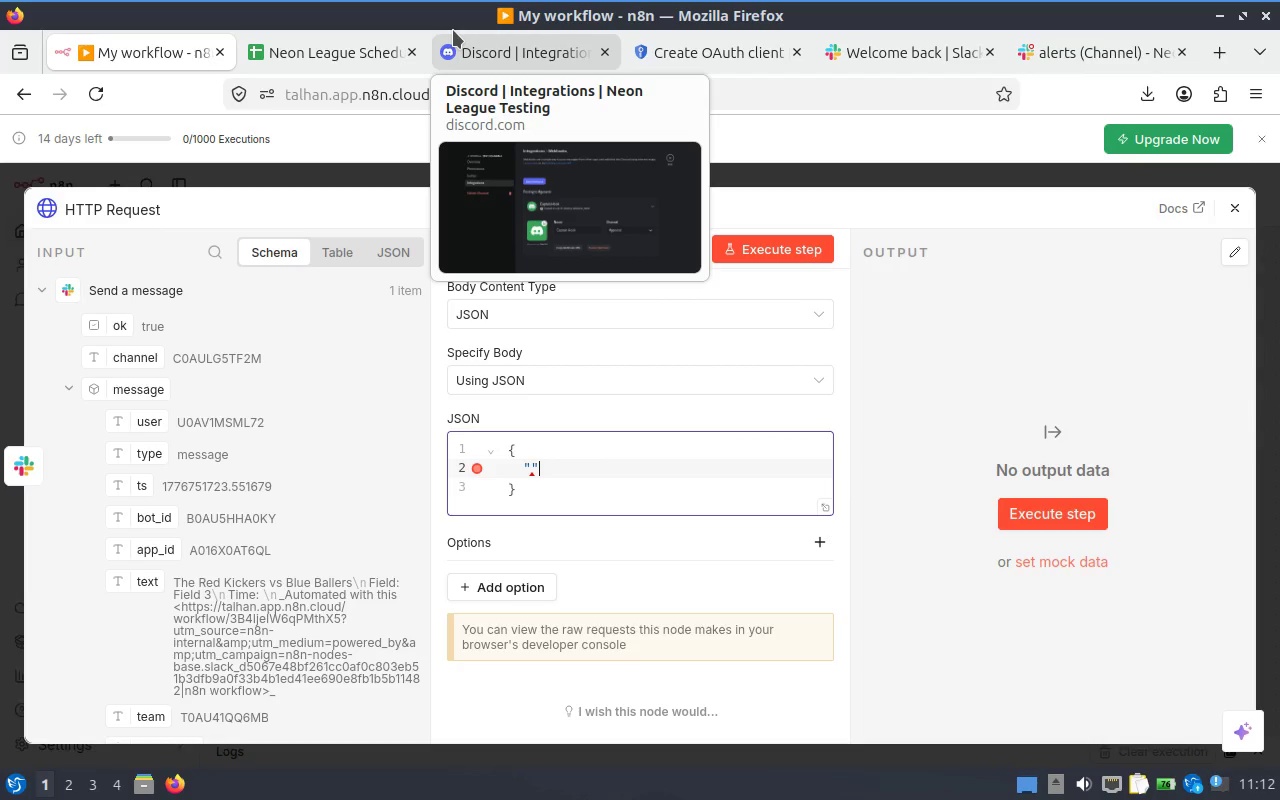 
key(ArrowLeft)
 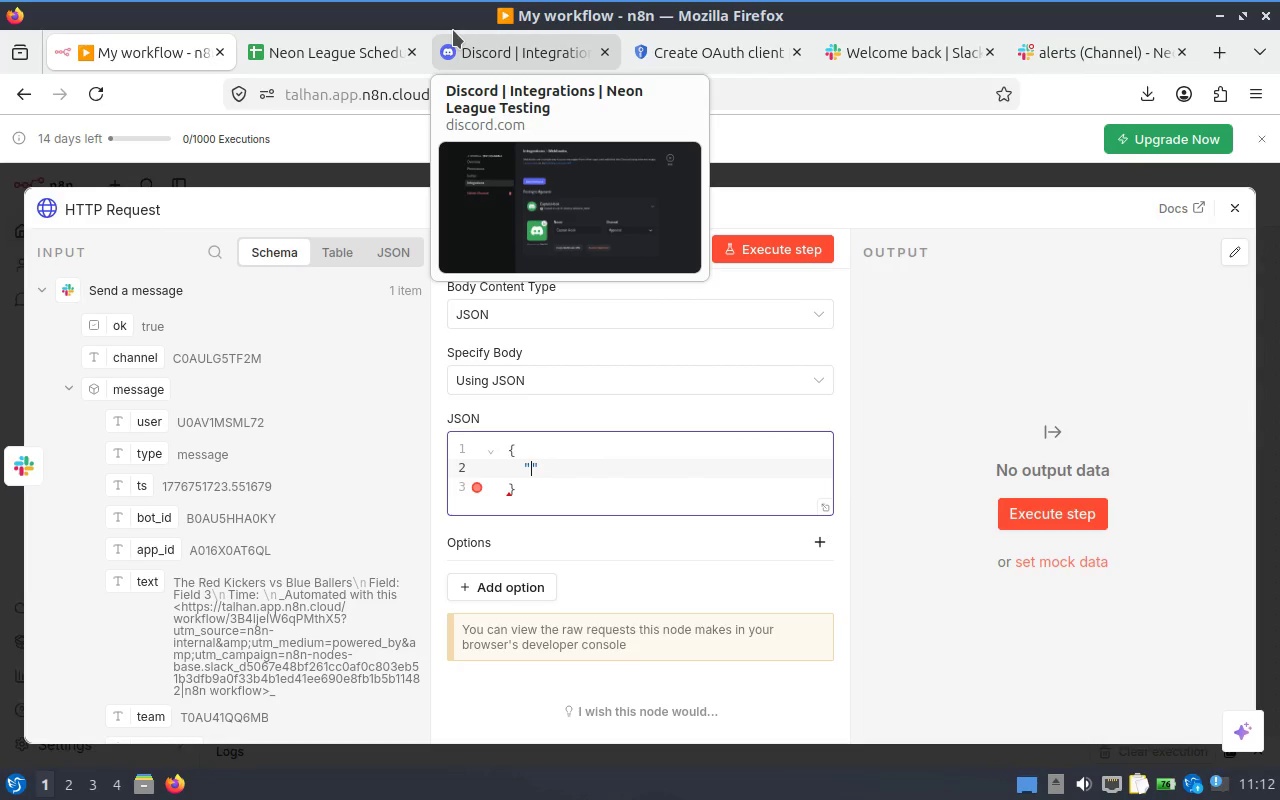 
type(content)
 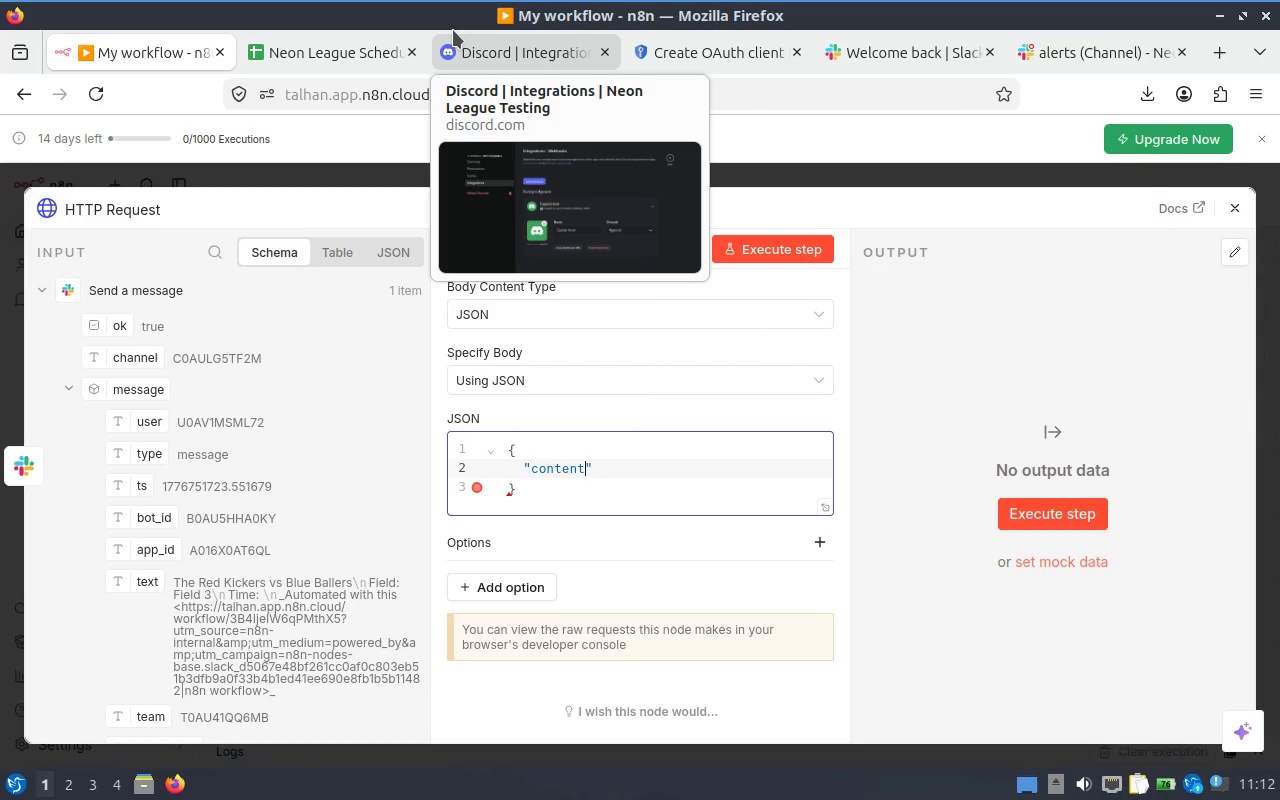 
key(ArrowRight)
 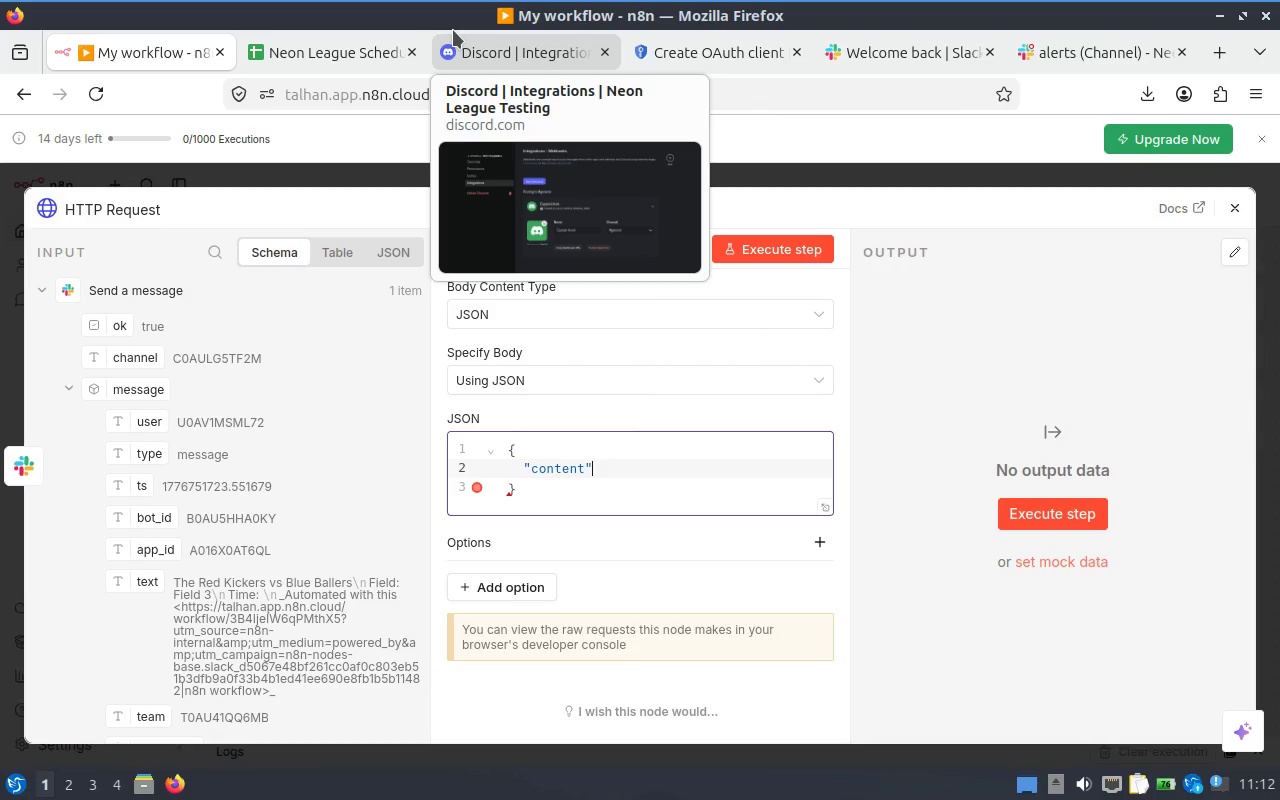 
key(Shift+Semicolon)
 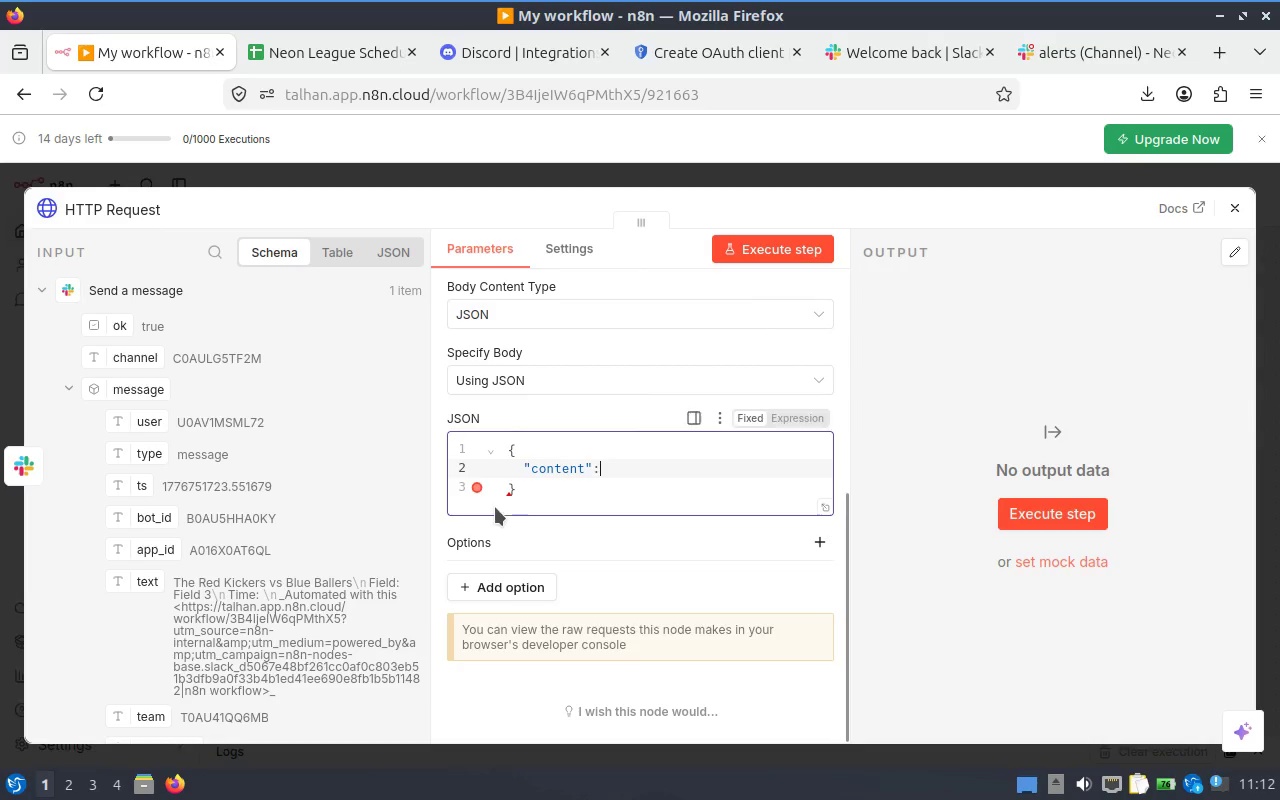 
left_click([504, 482])
 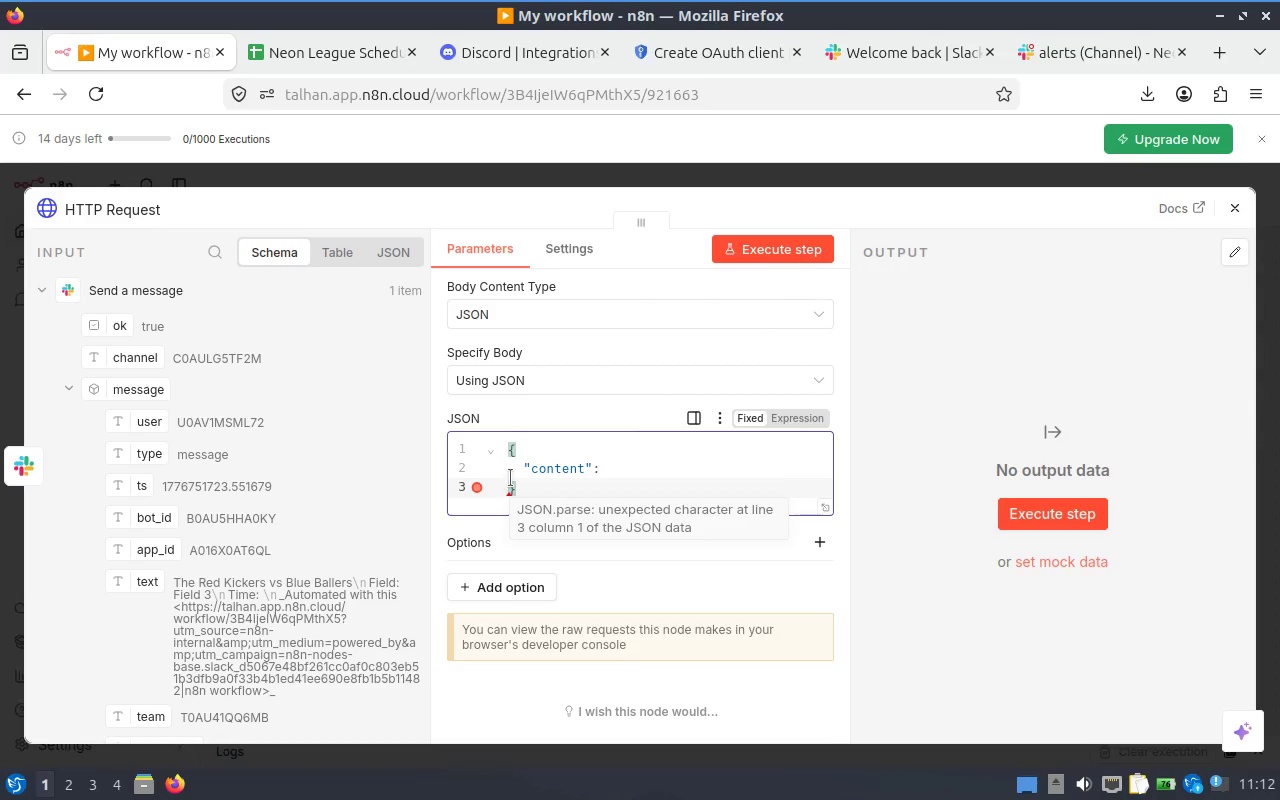 
wait(5.84)
 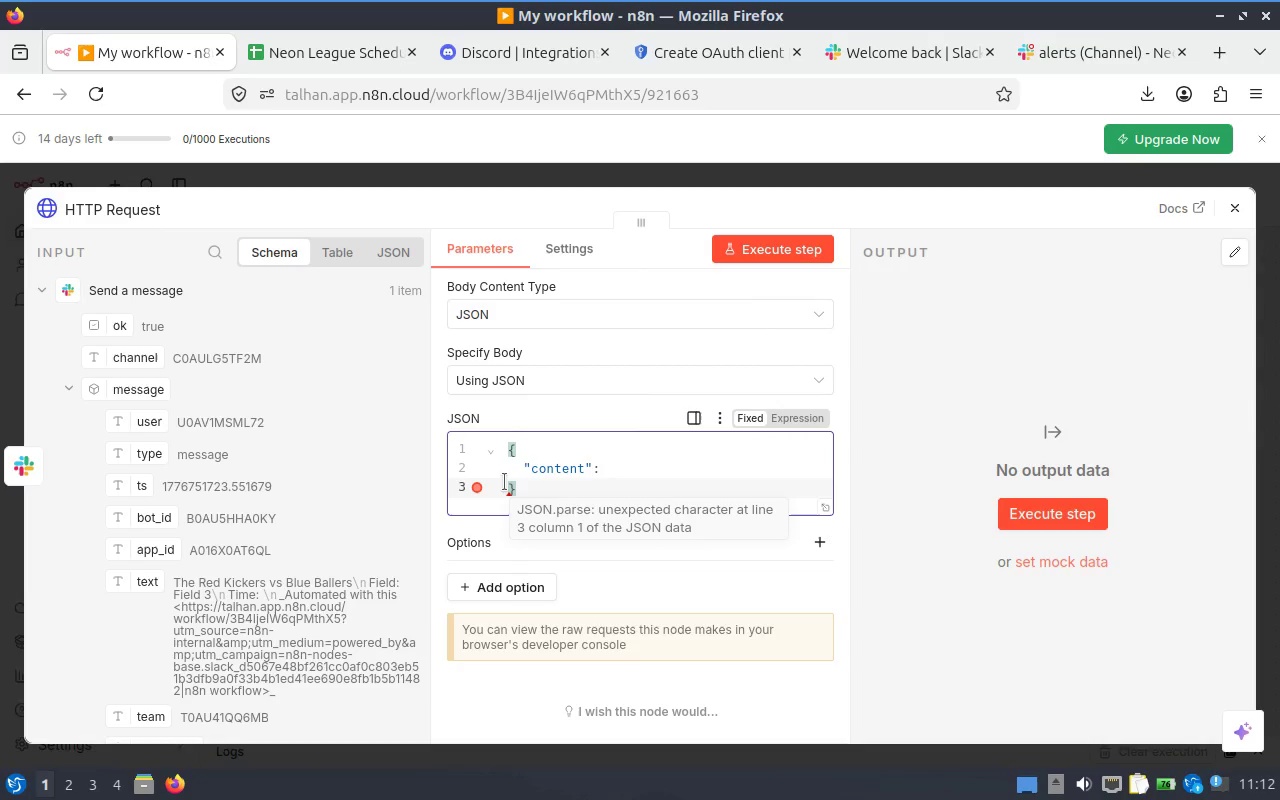 
left_click([629, 447])
 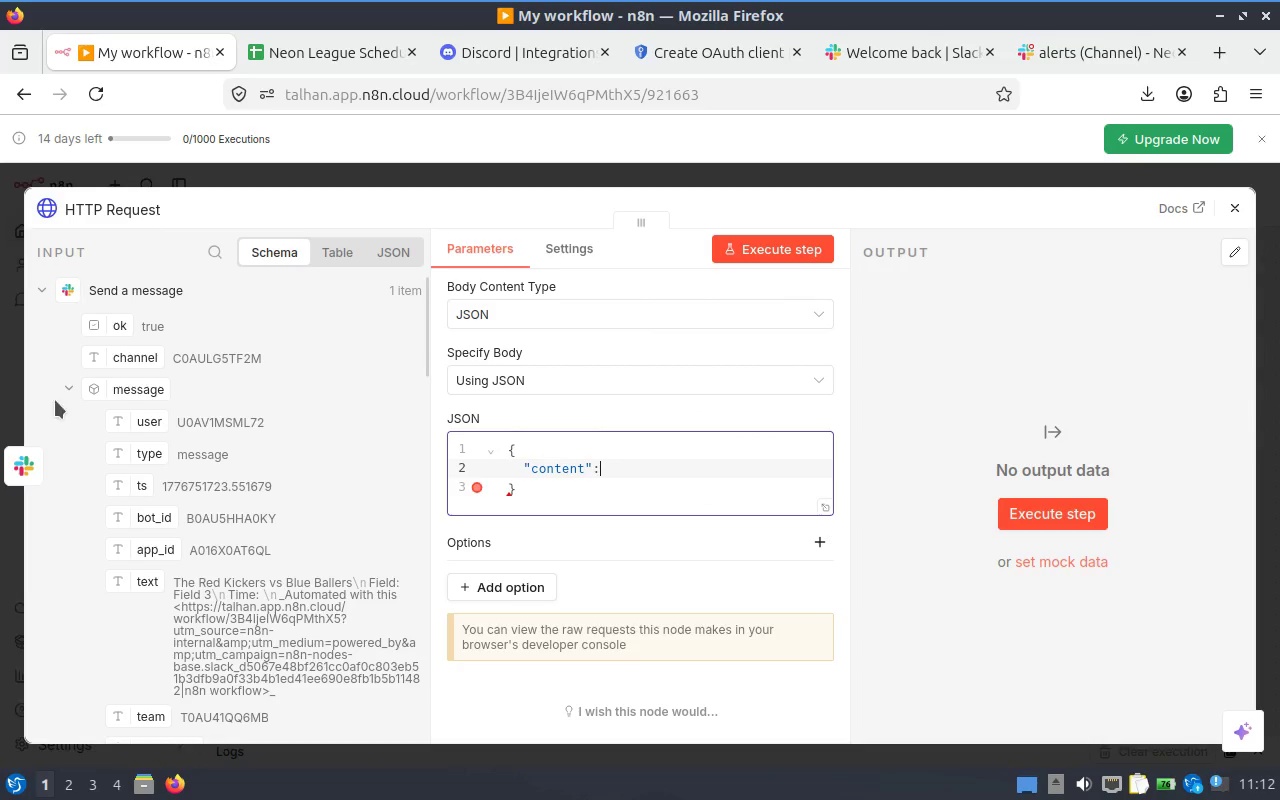 
left_click_drag(start_coordinate=[141, 578], to_coordinate=[670, 462])
 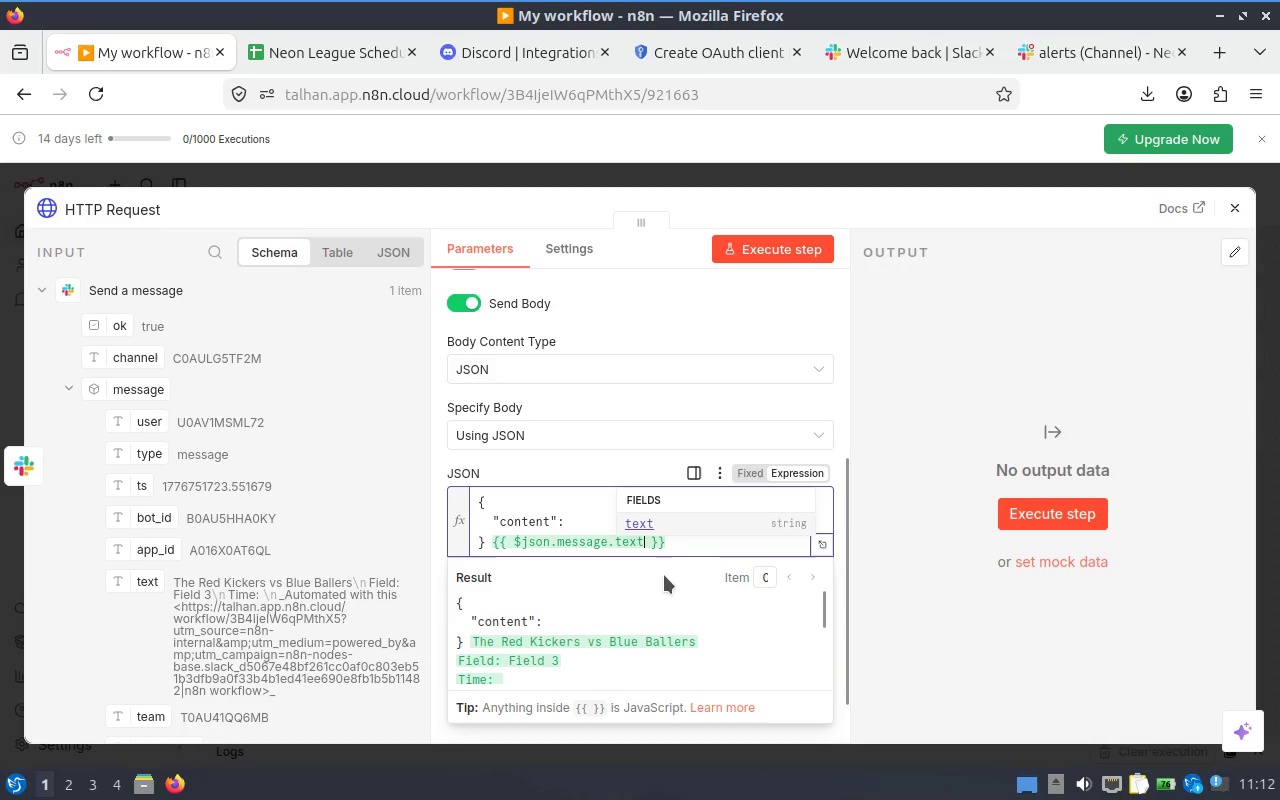 
scroll: coordinate [669, 659], scroll_direction: down, amount: 1.0
 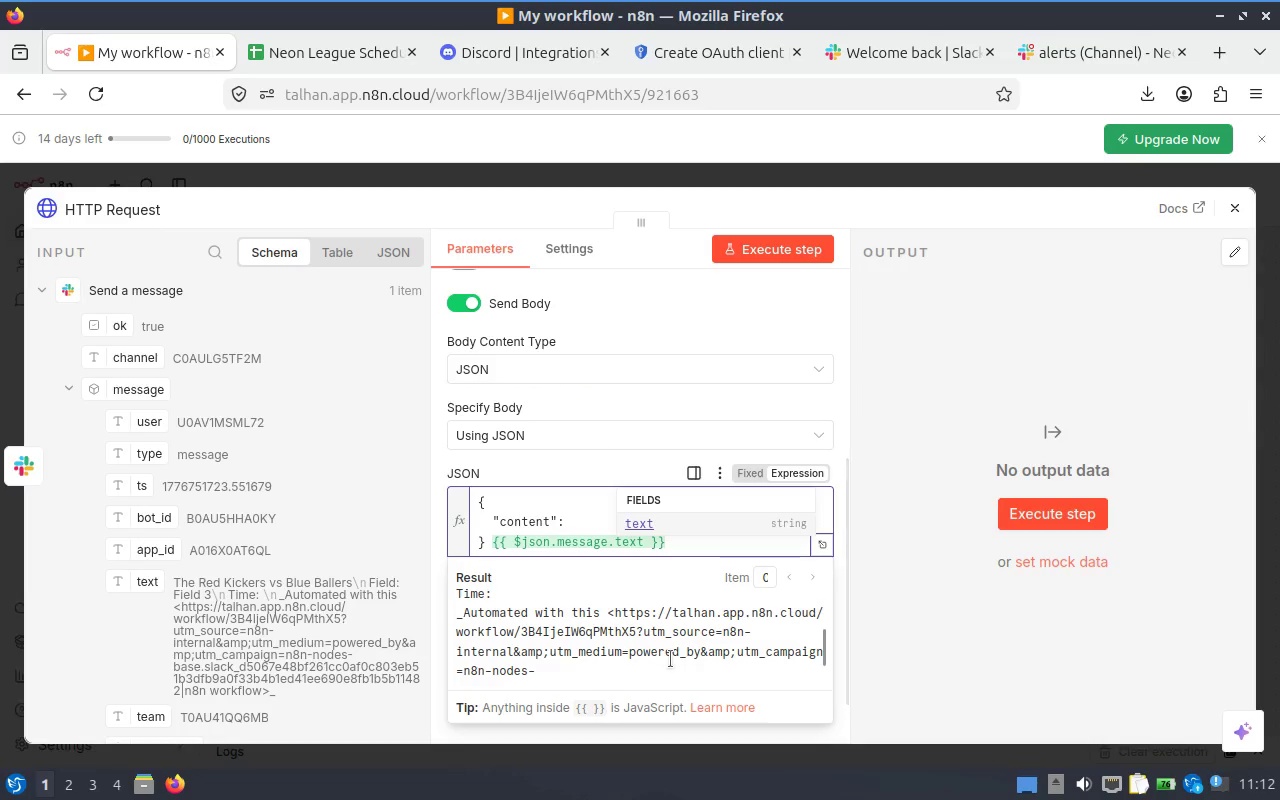 
scroll: coordinate [670, 659], scroll_direction: up, amount: 1.0
 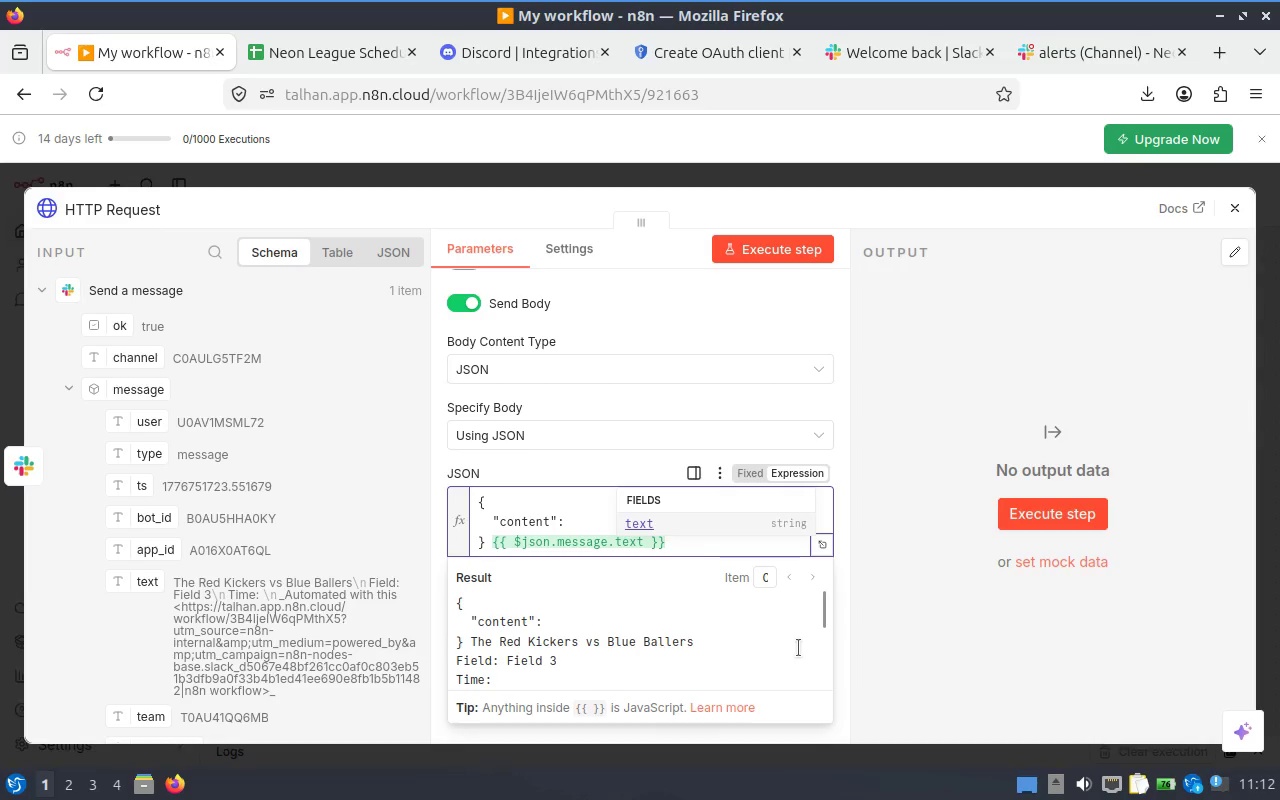 
scroll: coordinate [609, 618], scroll_direction: down, amount: 4.0
 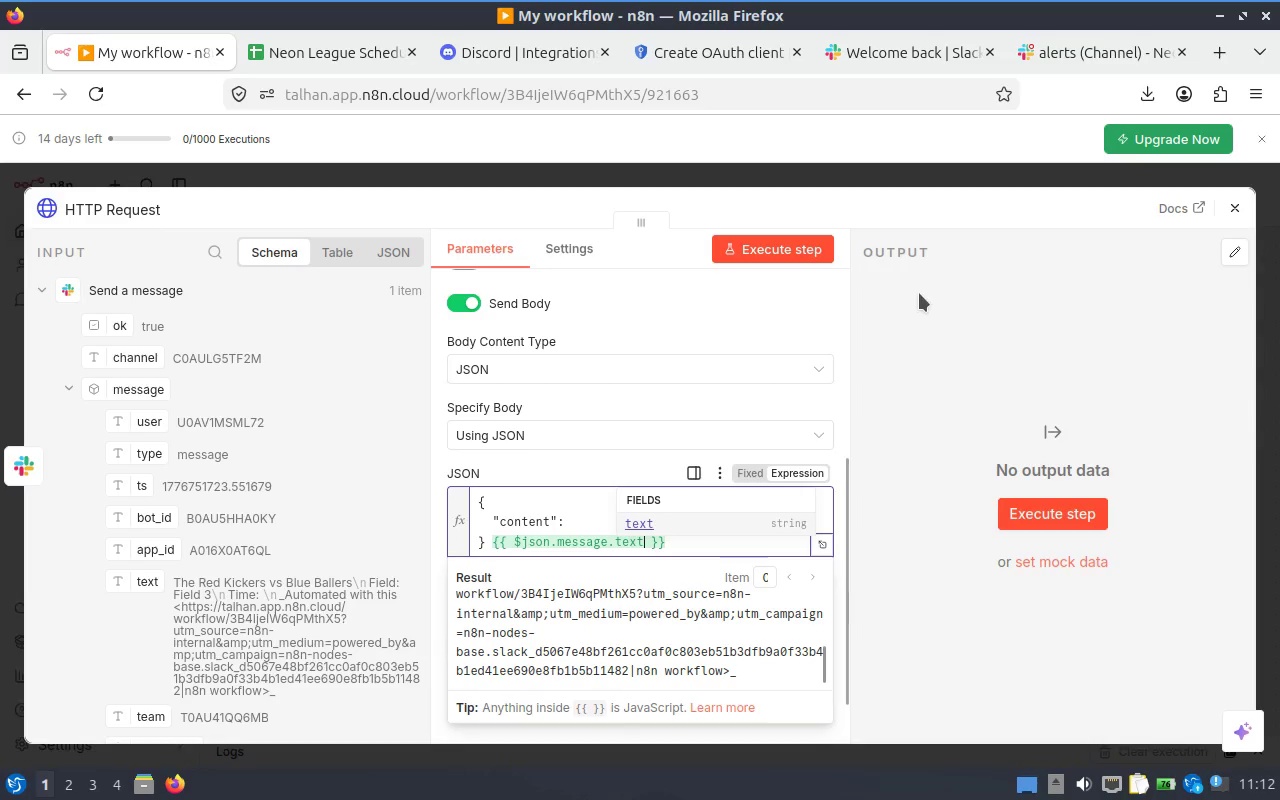 
mouse_move([836, 250])
 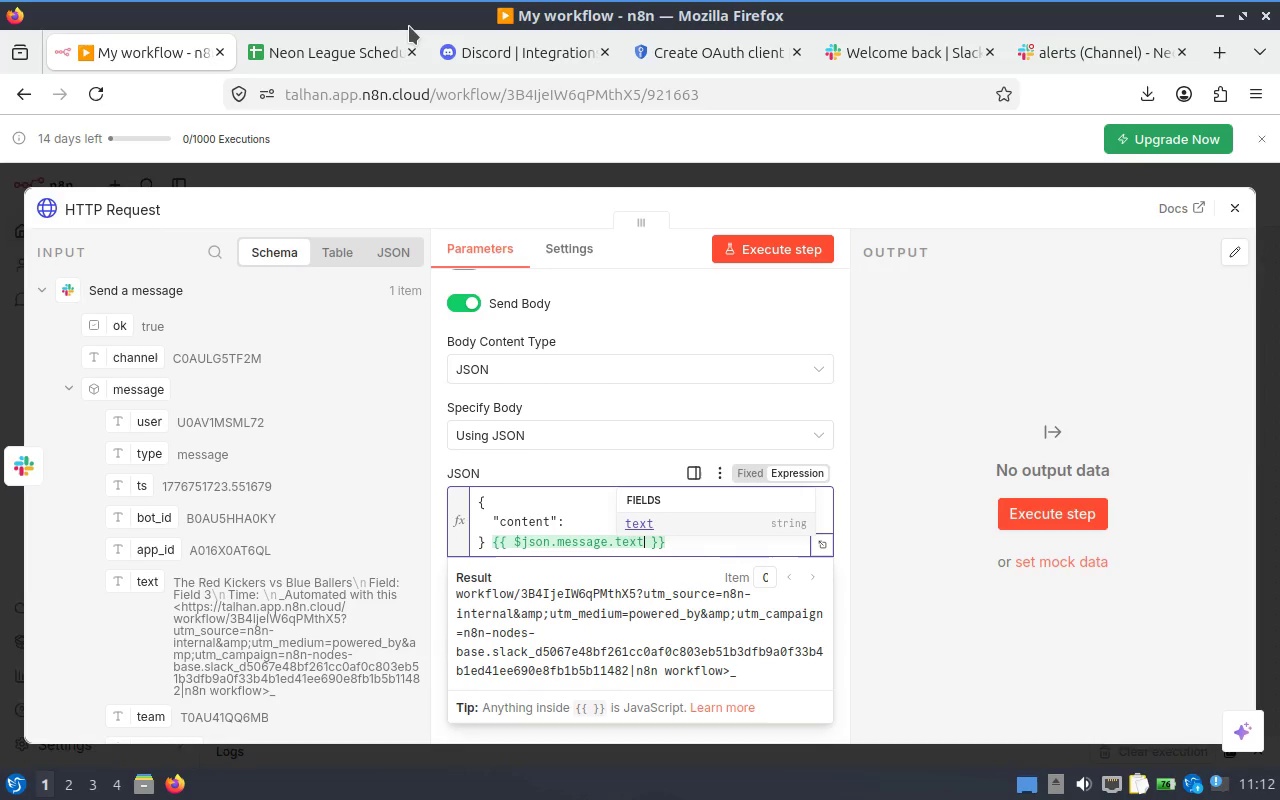 
wait(5.54)
 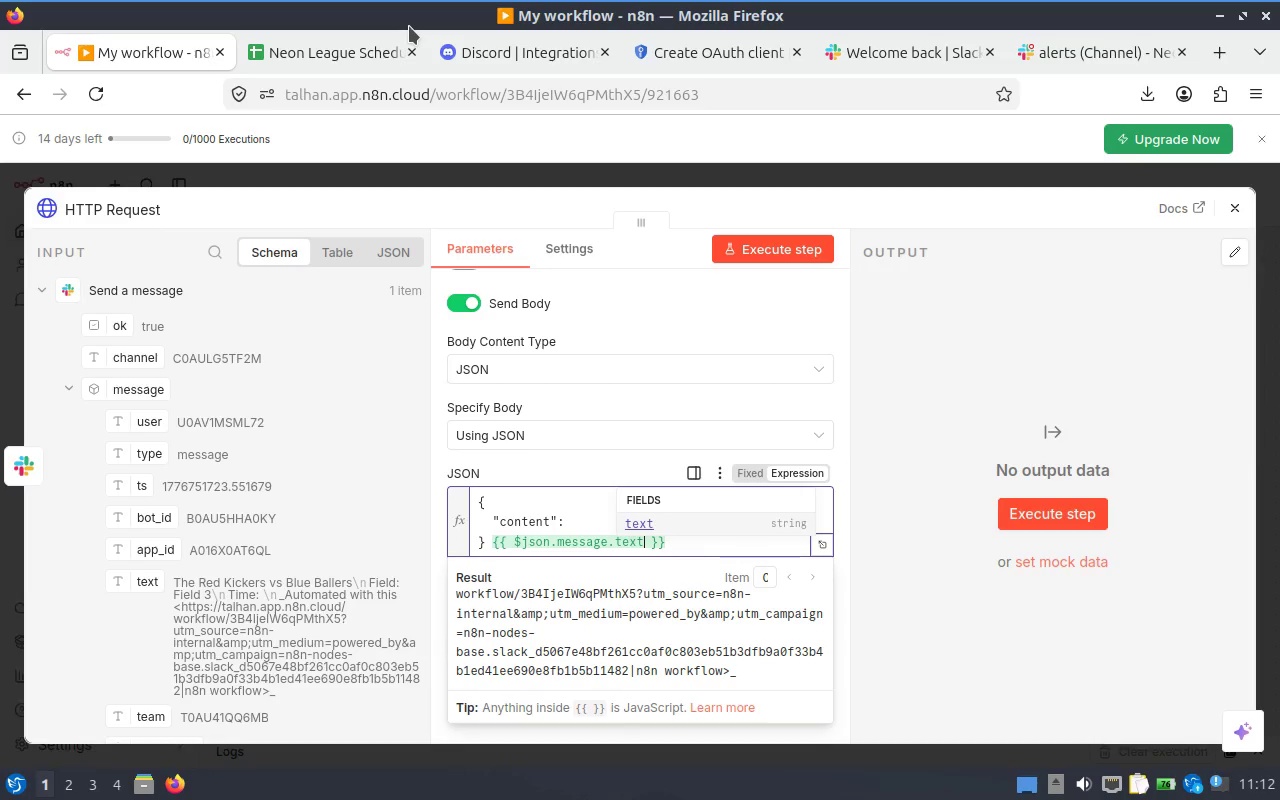 
left_click([795, 255])
 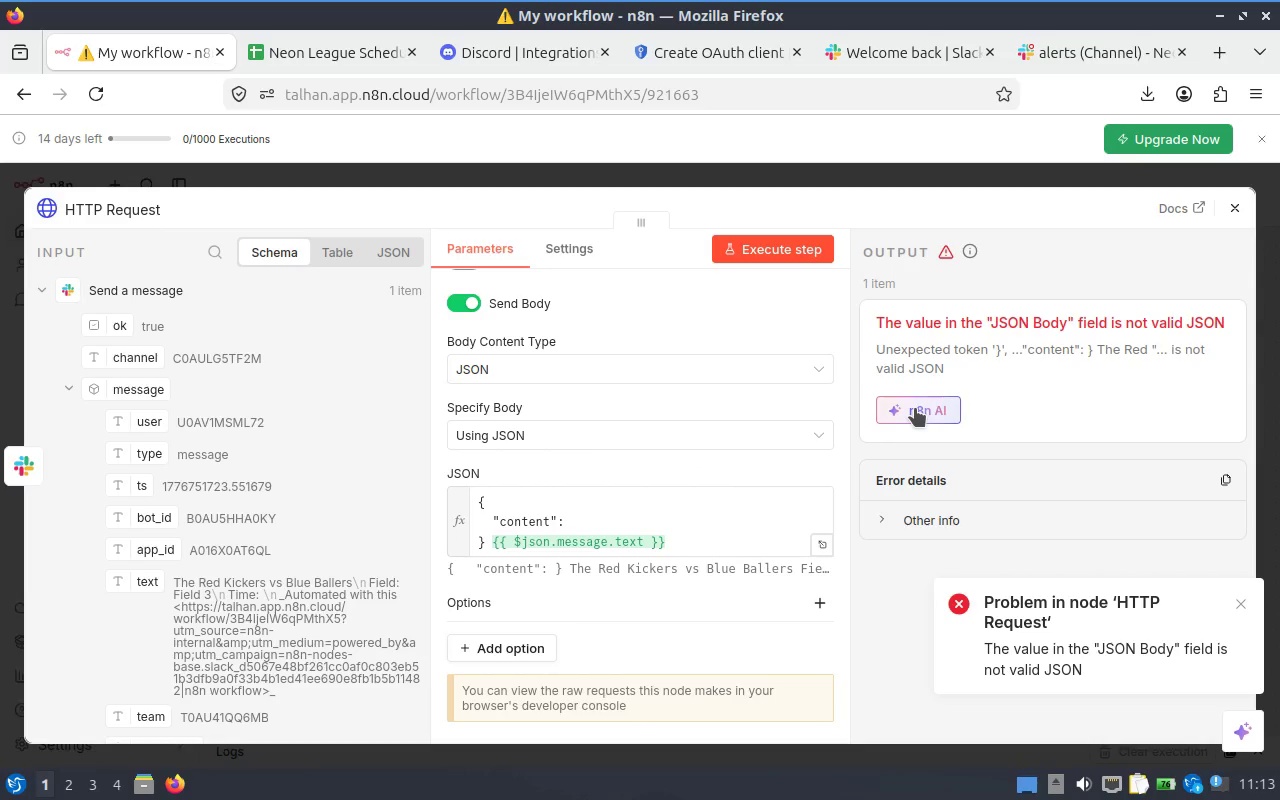 
wait(19.18)
 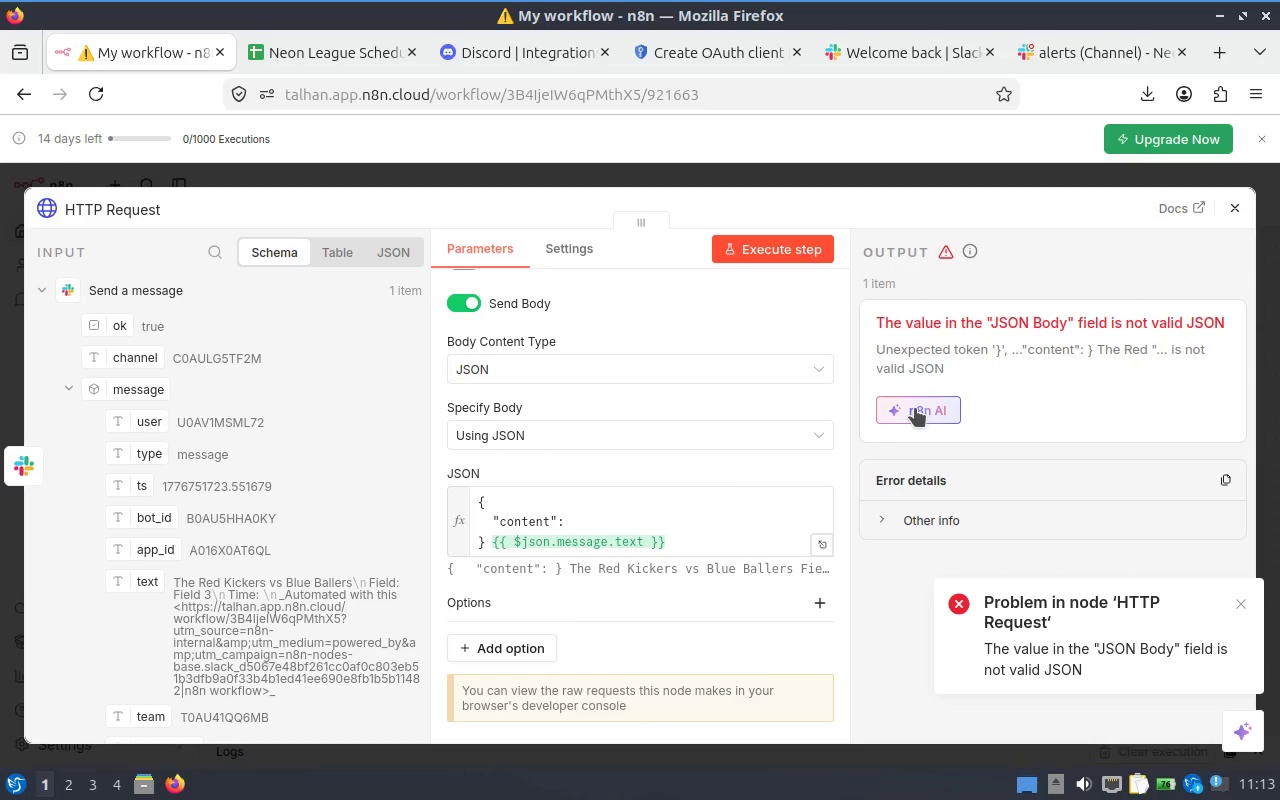 
scroll: coordinate [616, 535], scroll_direction: down, amount: 1.0
 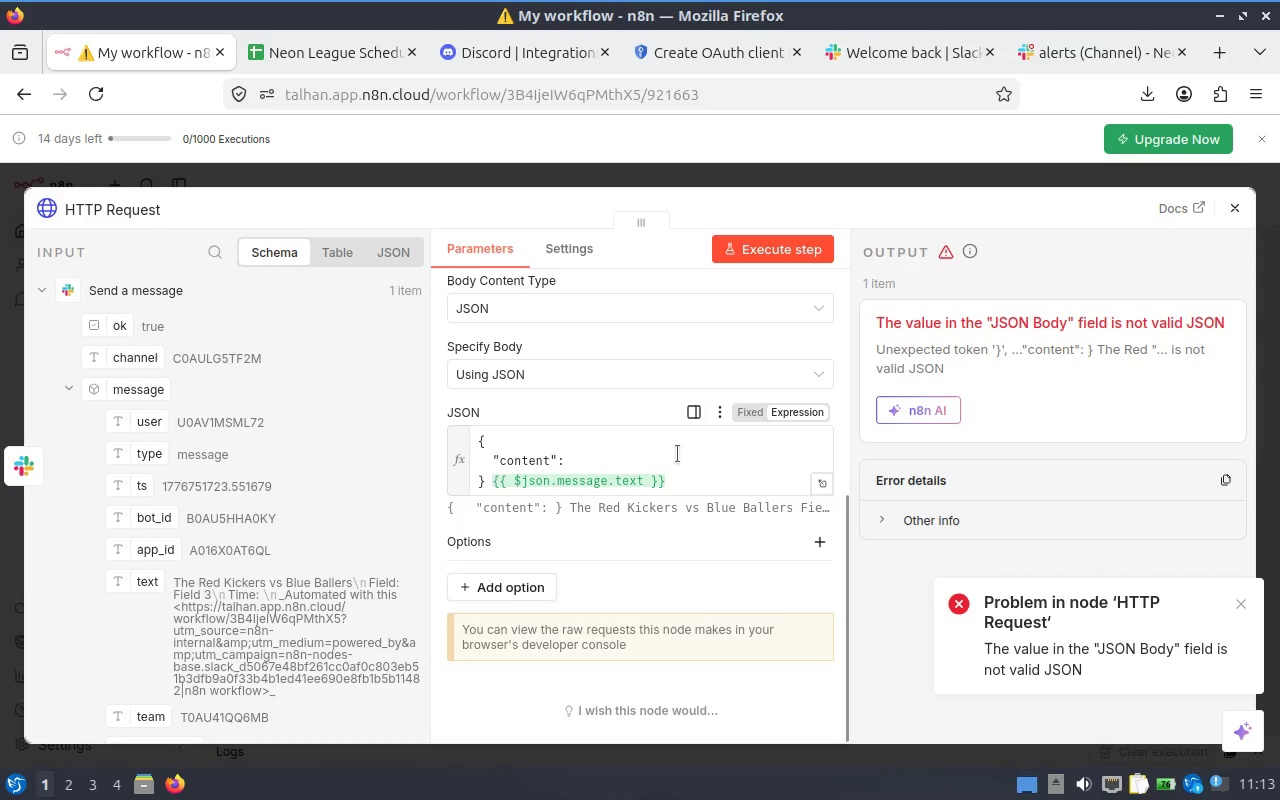 
left_click([677, 454])
 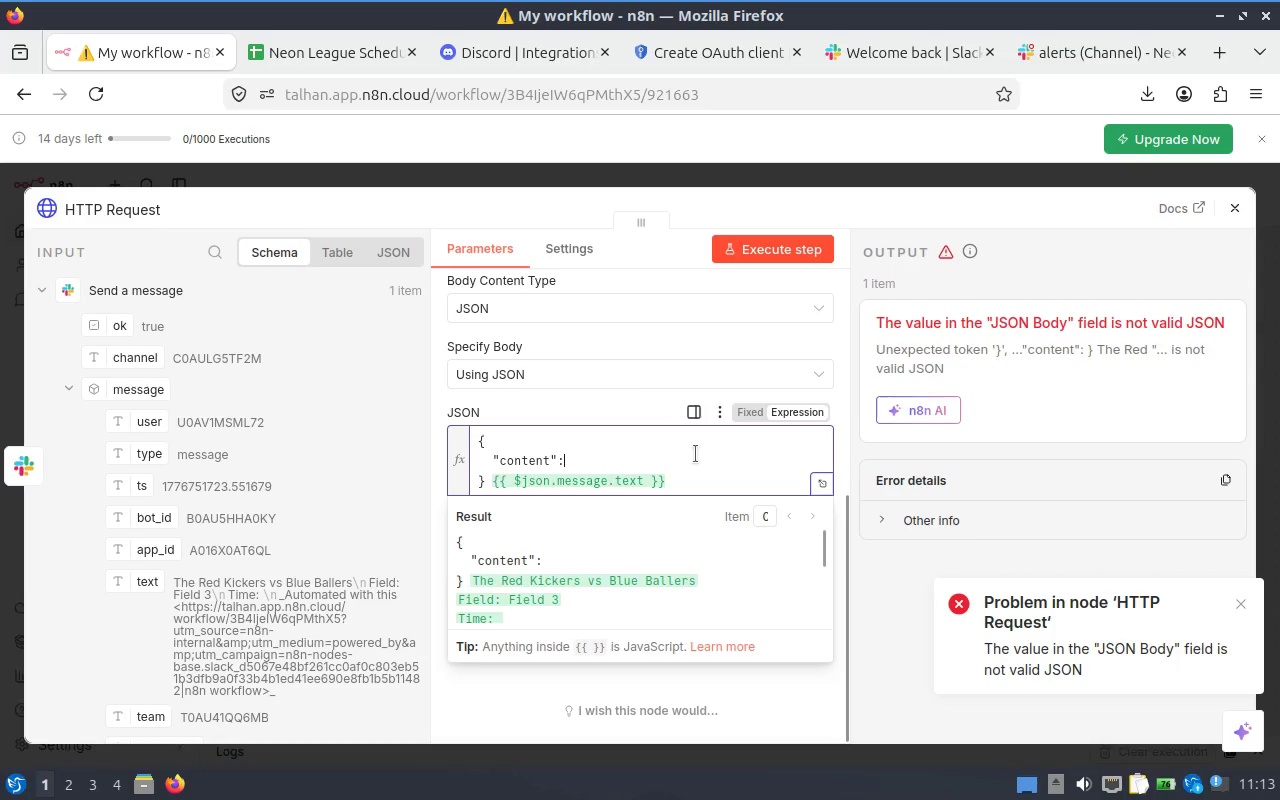 
left_click([695, 456])
 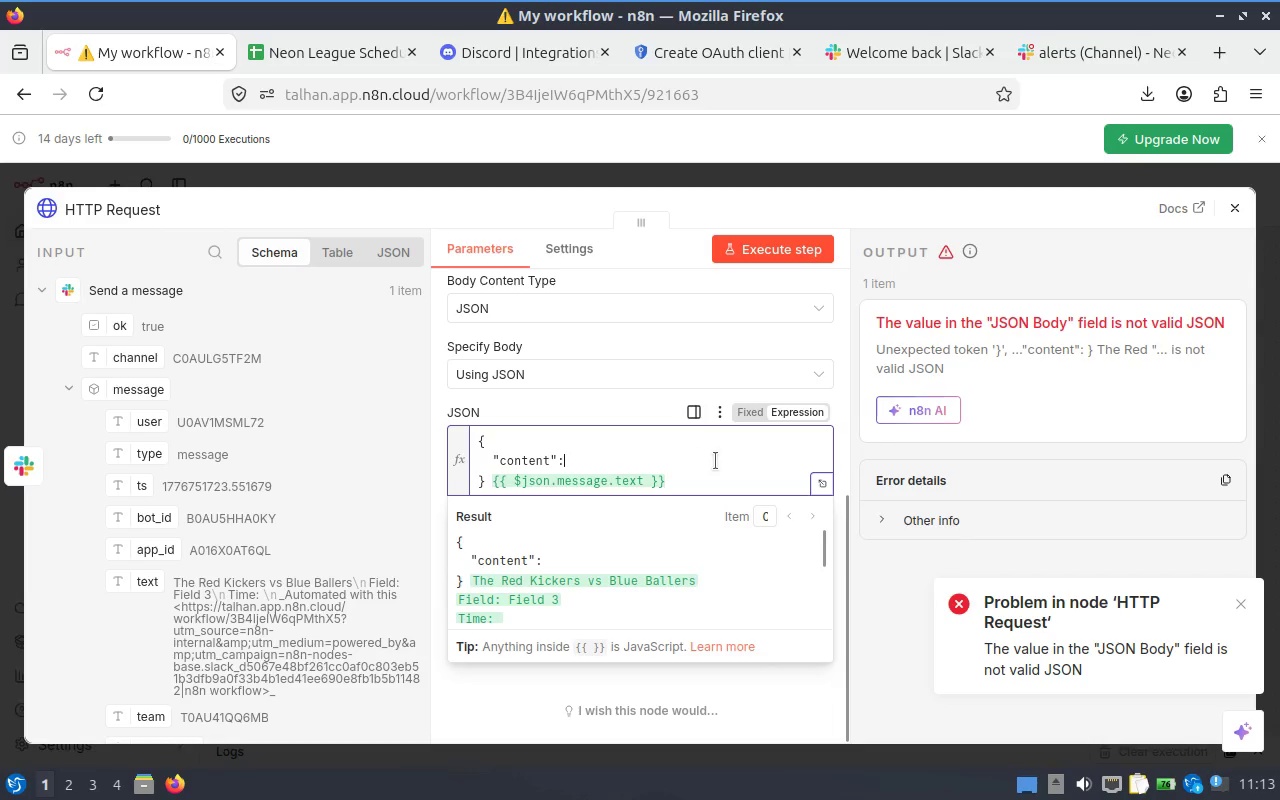 
left_click([715, 461])
 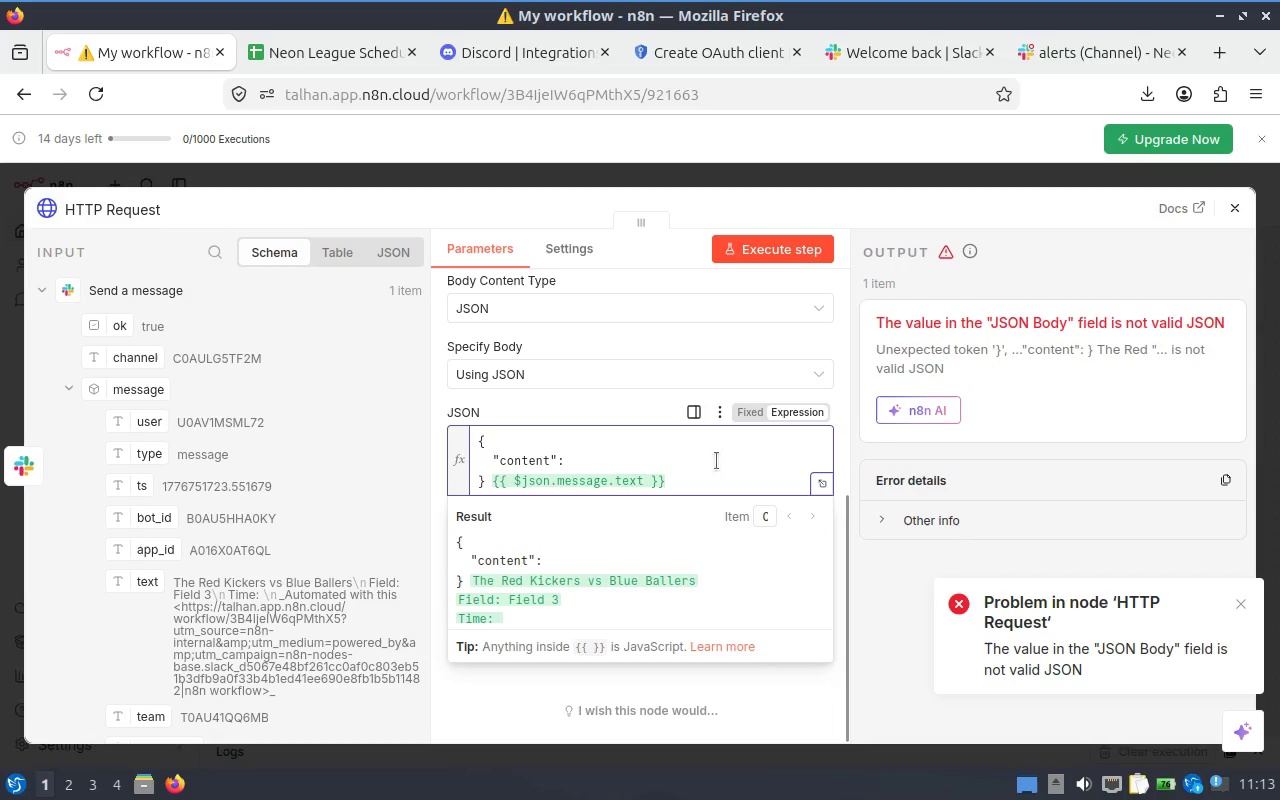 
left_click([687, 465])
 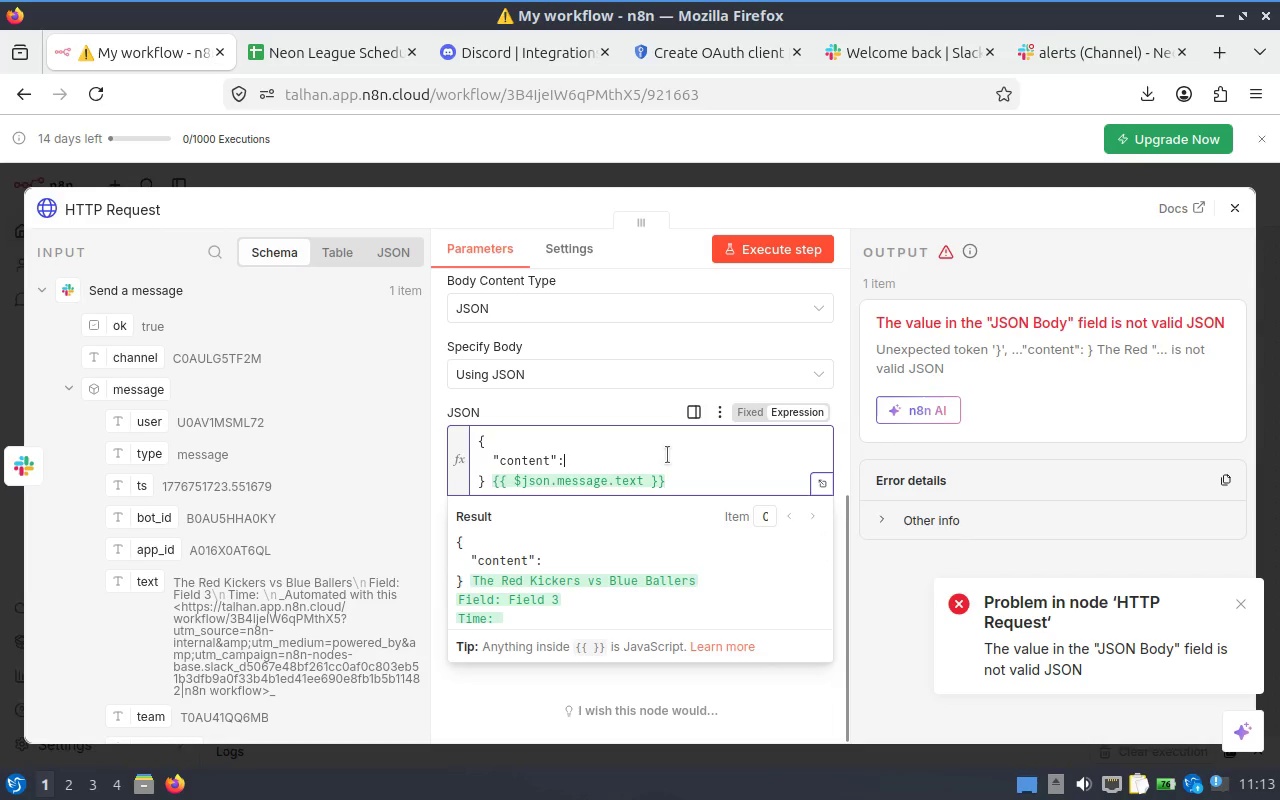 
left_click([648, 451])
 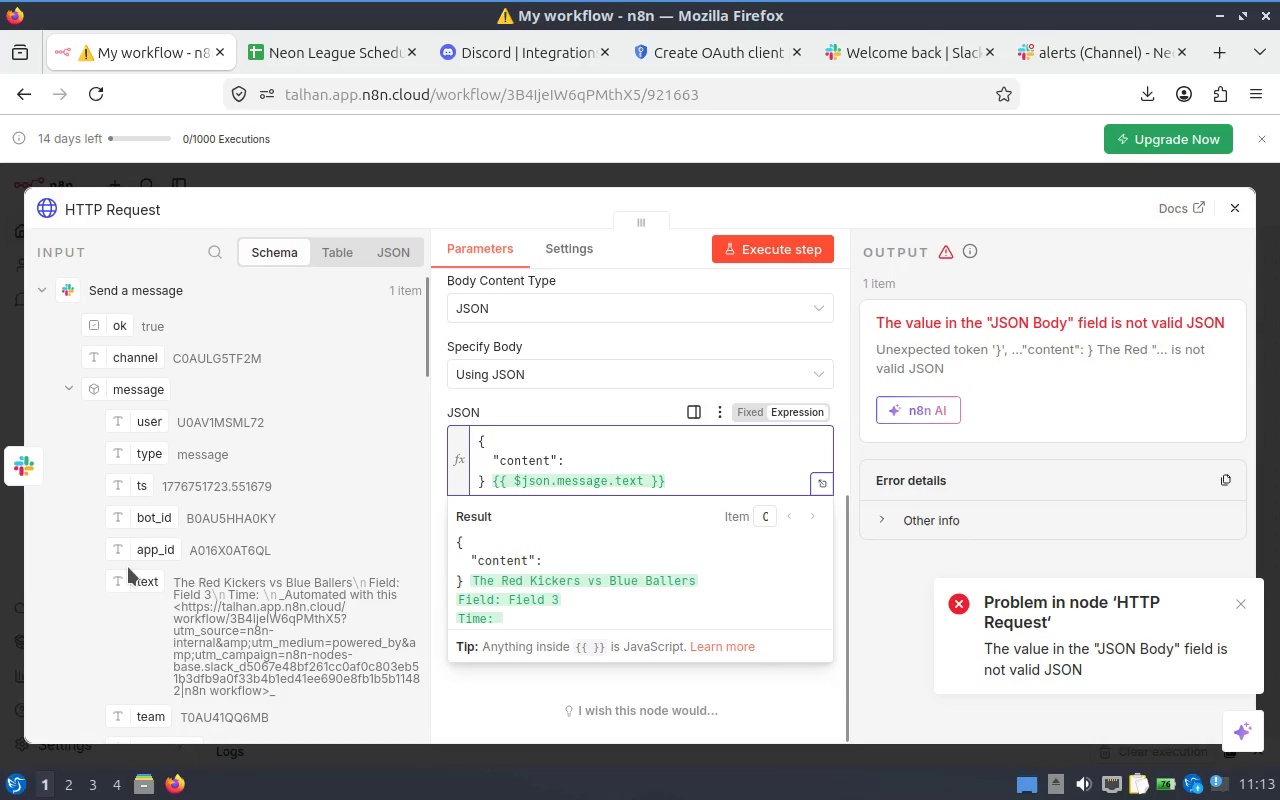 
left_click_drag(start_coordinate=[140, 574], to_coordinate=[600, 453])
 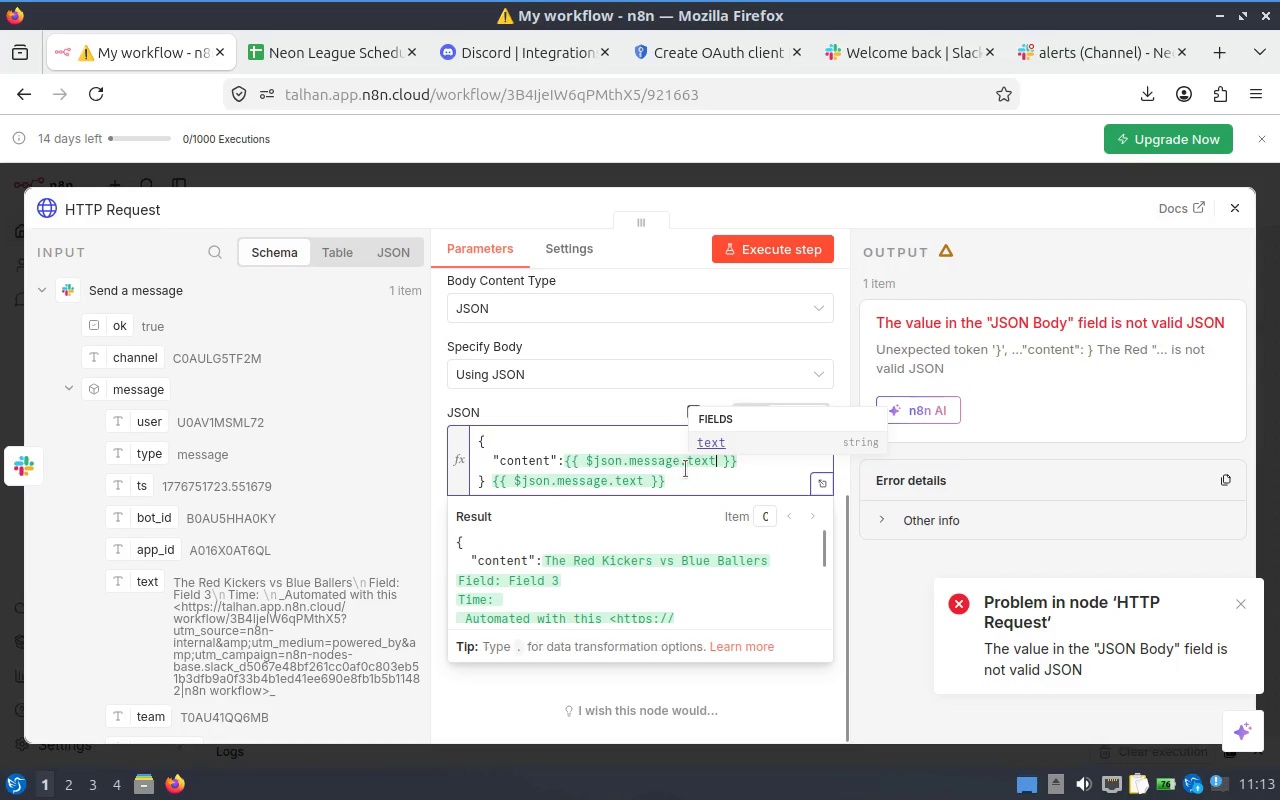 
left_click([685, 469])
 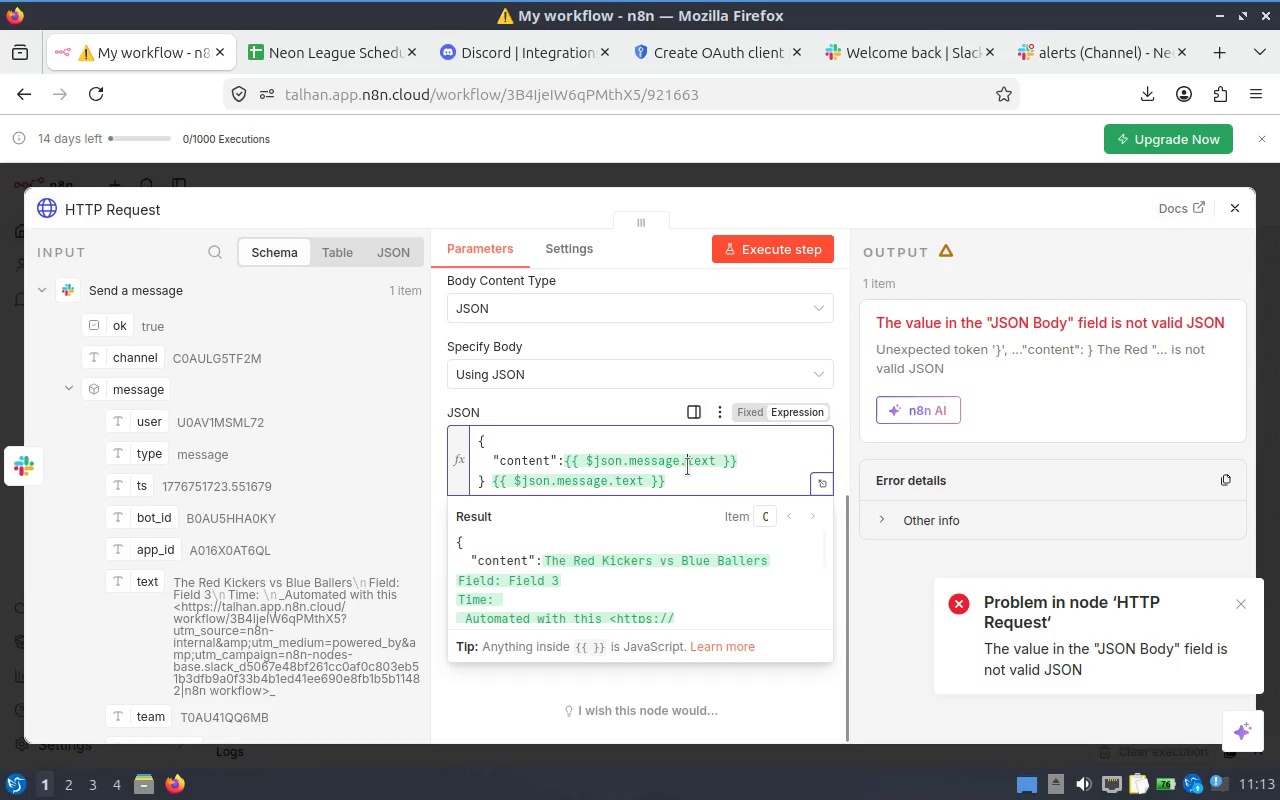 
key(ArrowDown)
 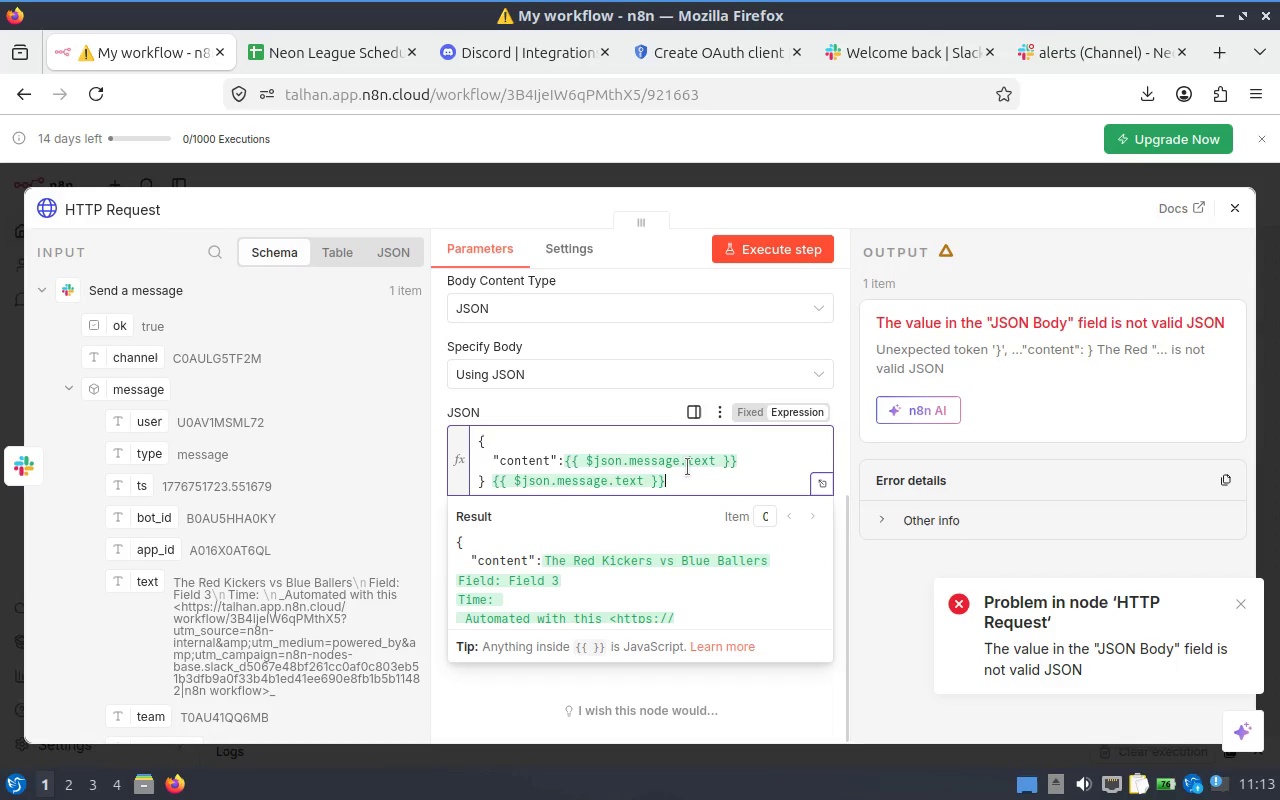 
key(Backspace)
 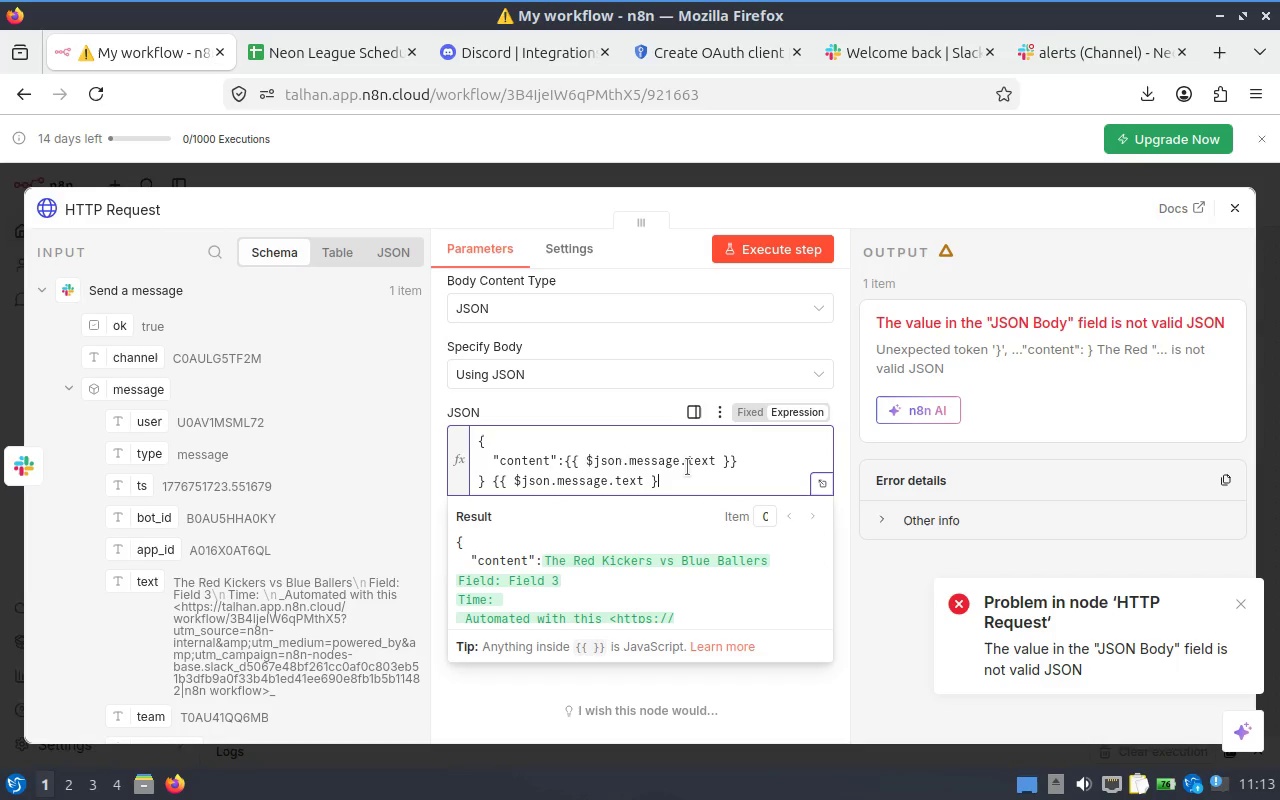 
hold_key(key=Backspace, duration=1.14)
 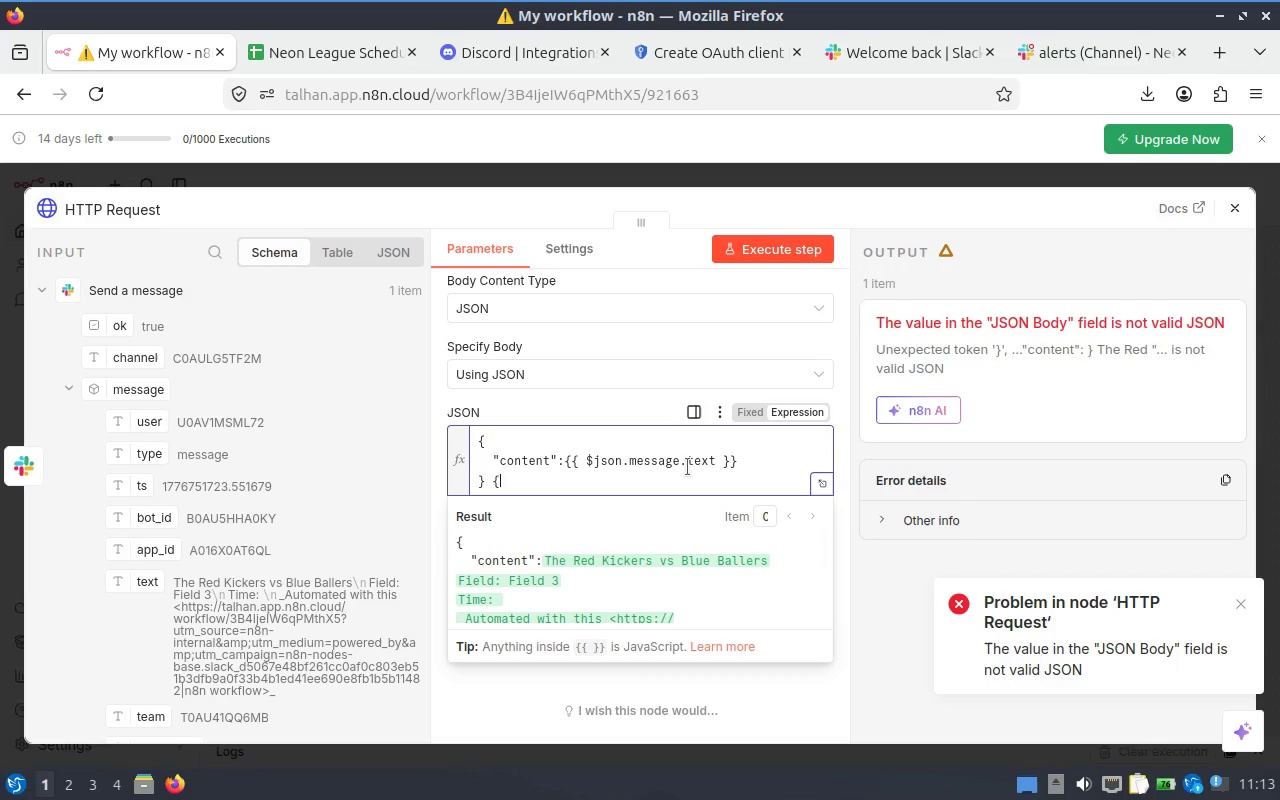 
key(Backspace)
 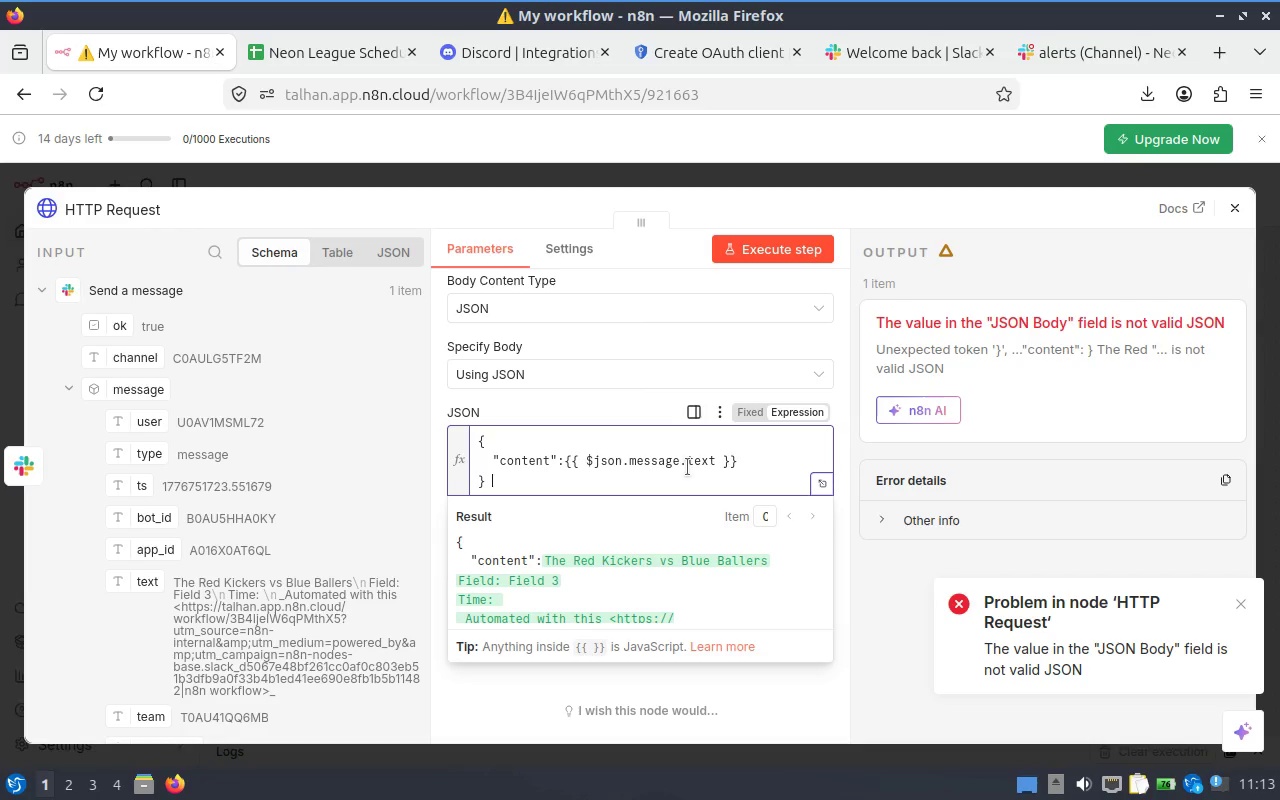 
key(Backspace)
 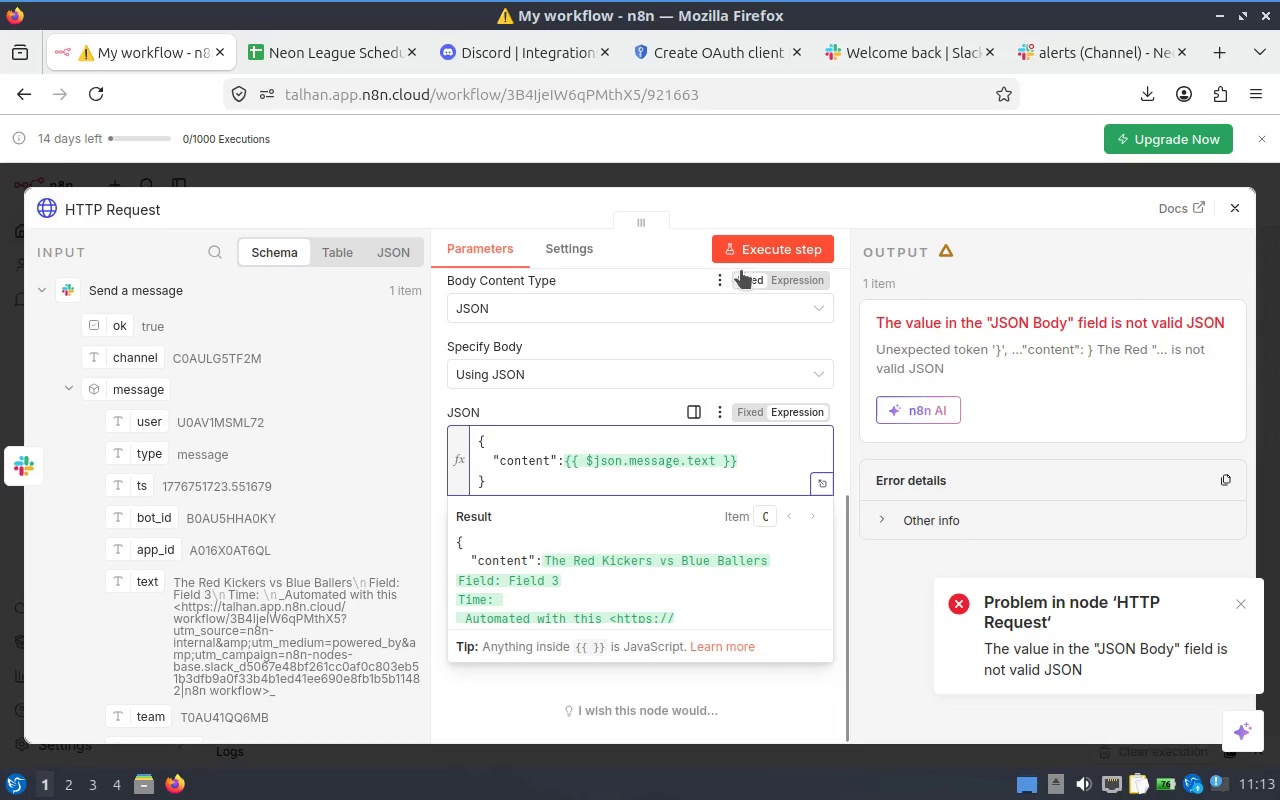 
left_click([768, 244])
 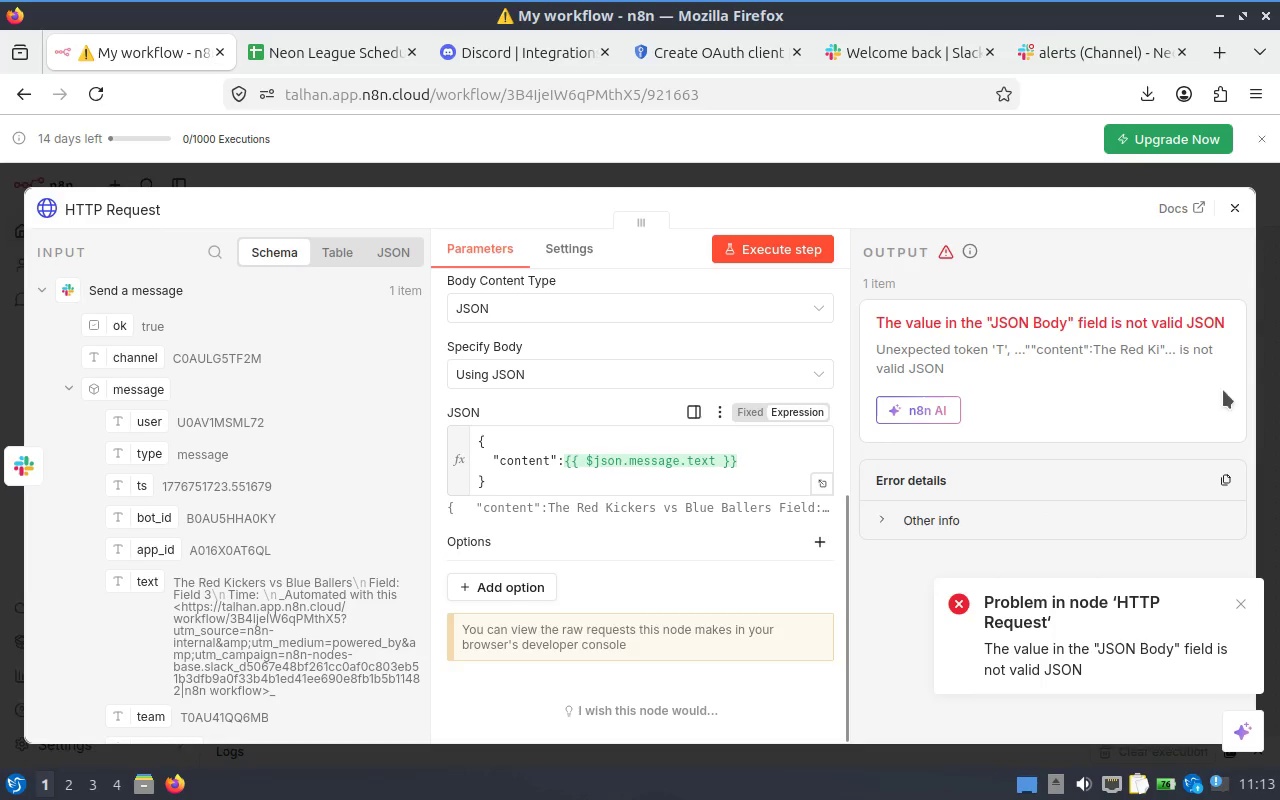 
wait(10.54)
 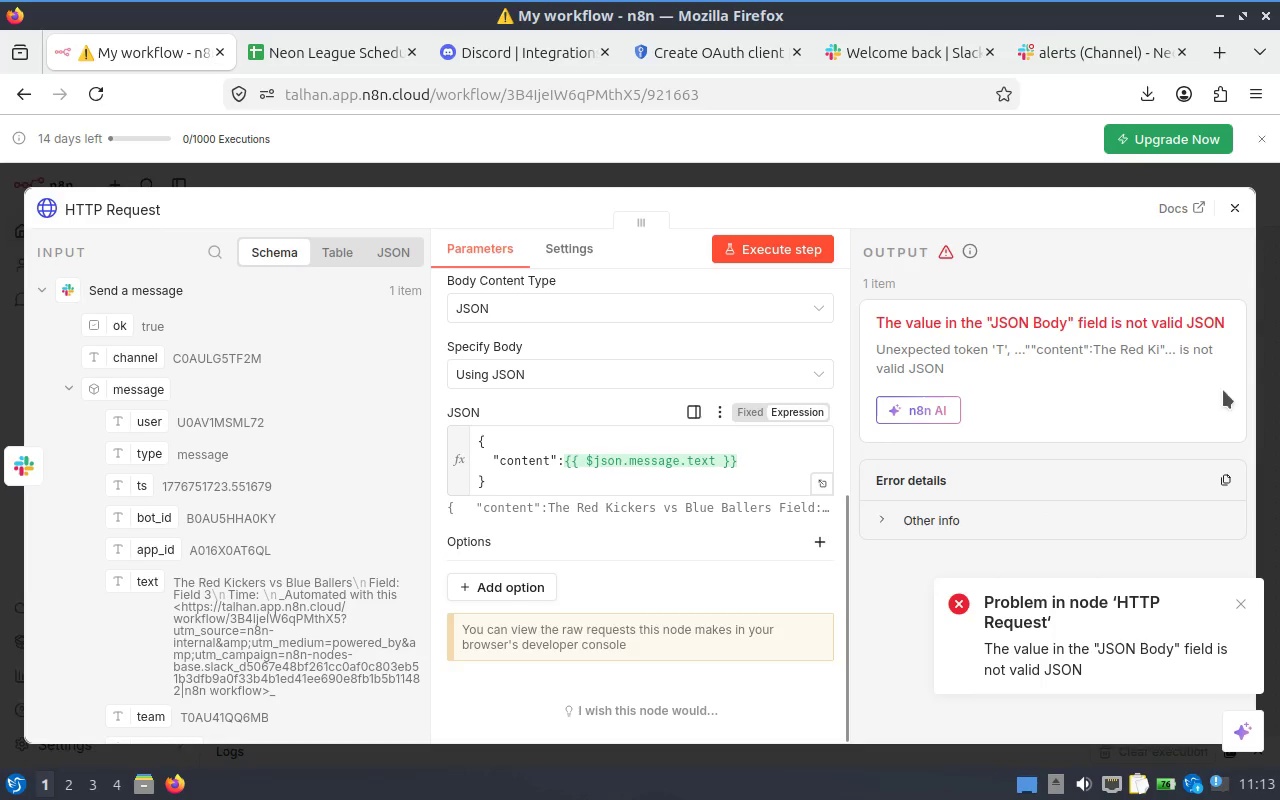 
left_click([741, 445])
 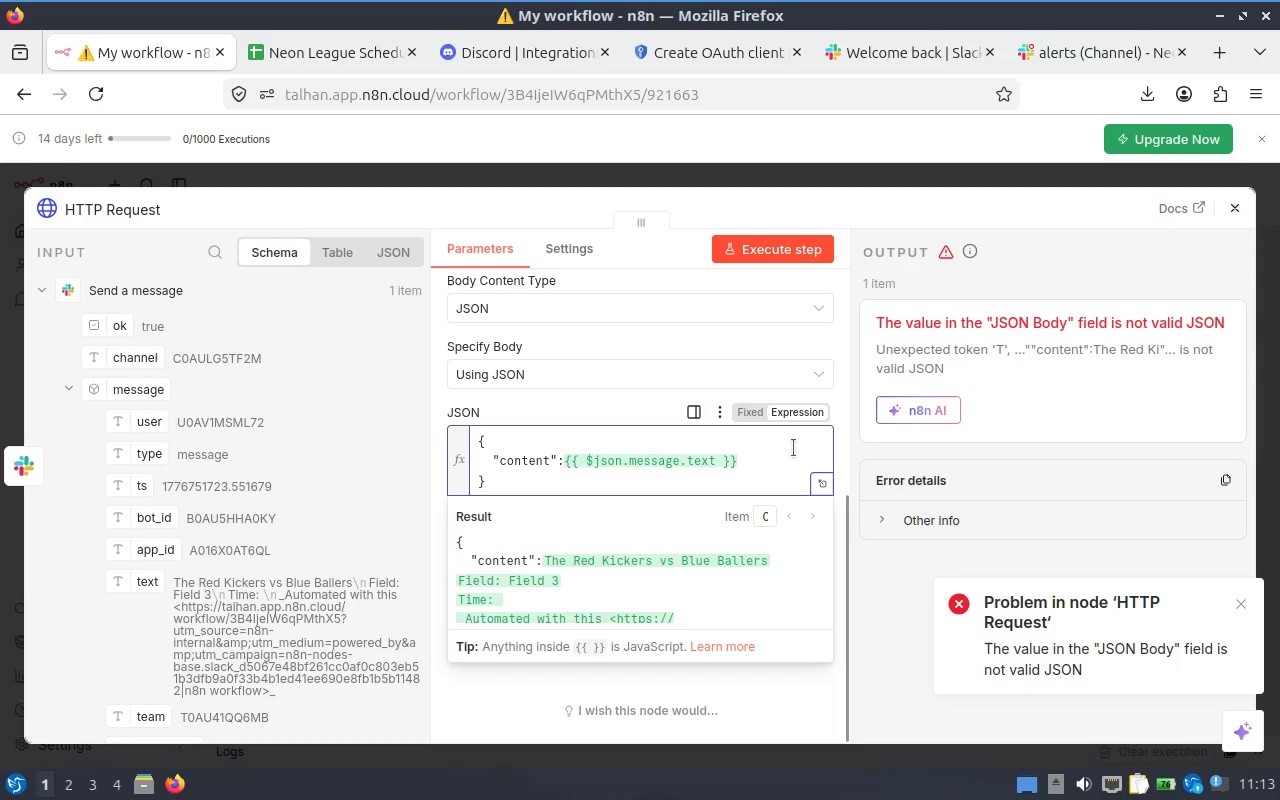 
key(Shift+Semicolon)
 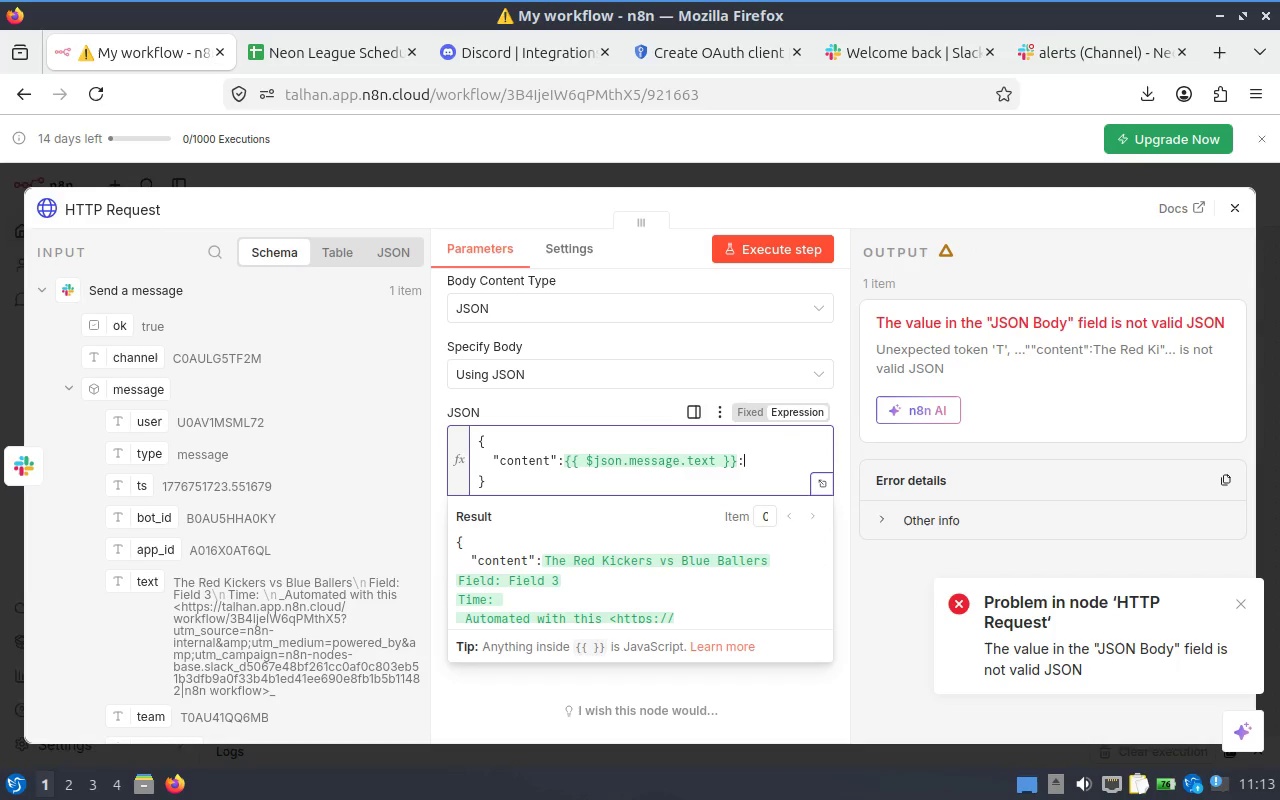 
key(Backspace)
 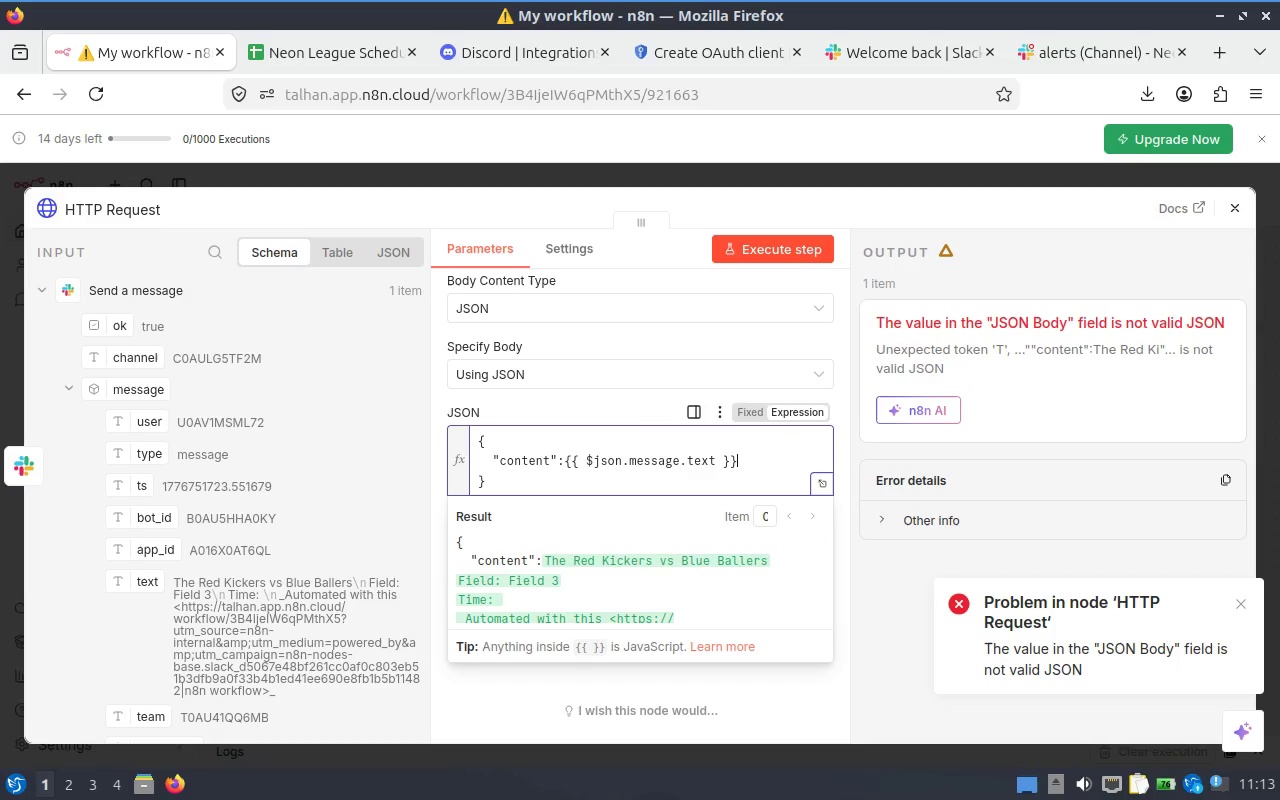 
key(Shift+Quote)
 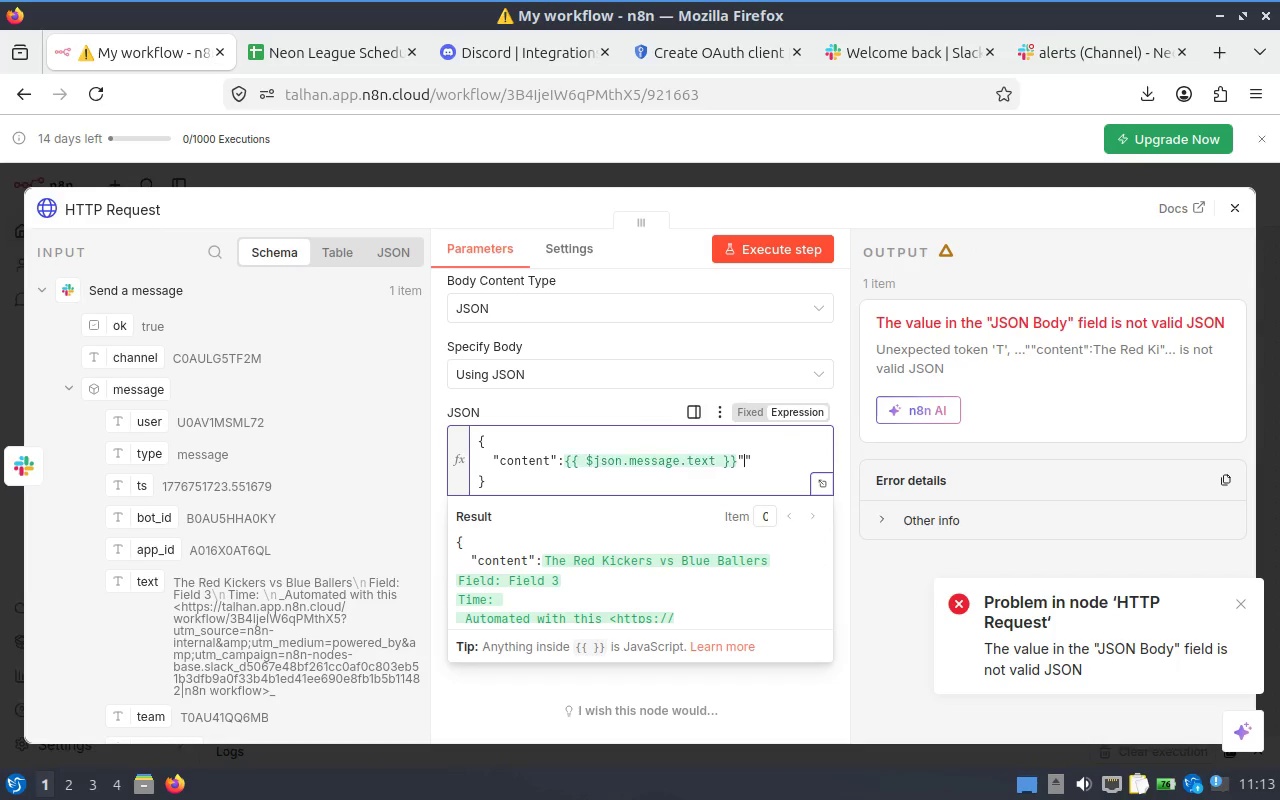 
hold_key(key=ArrowLeft, duration=0.39)
 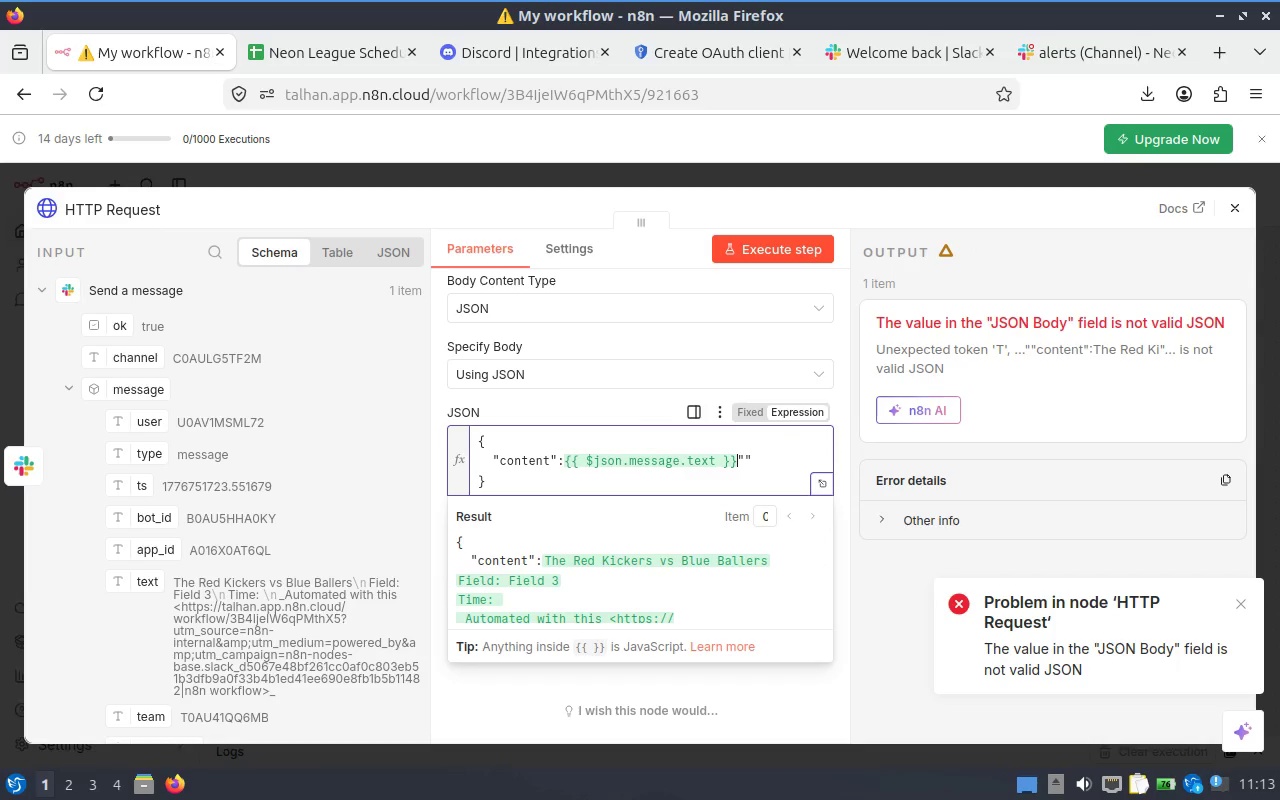 
key(ArrowRight)
 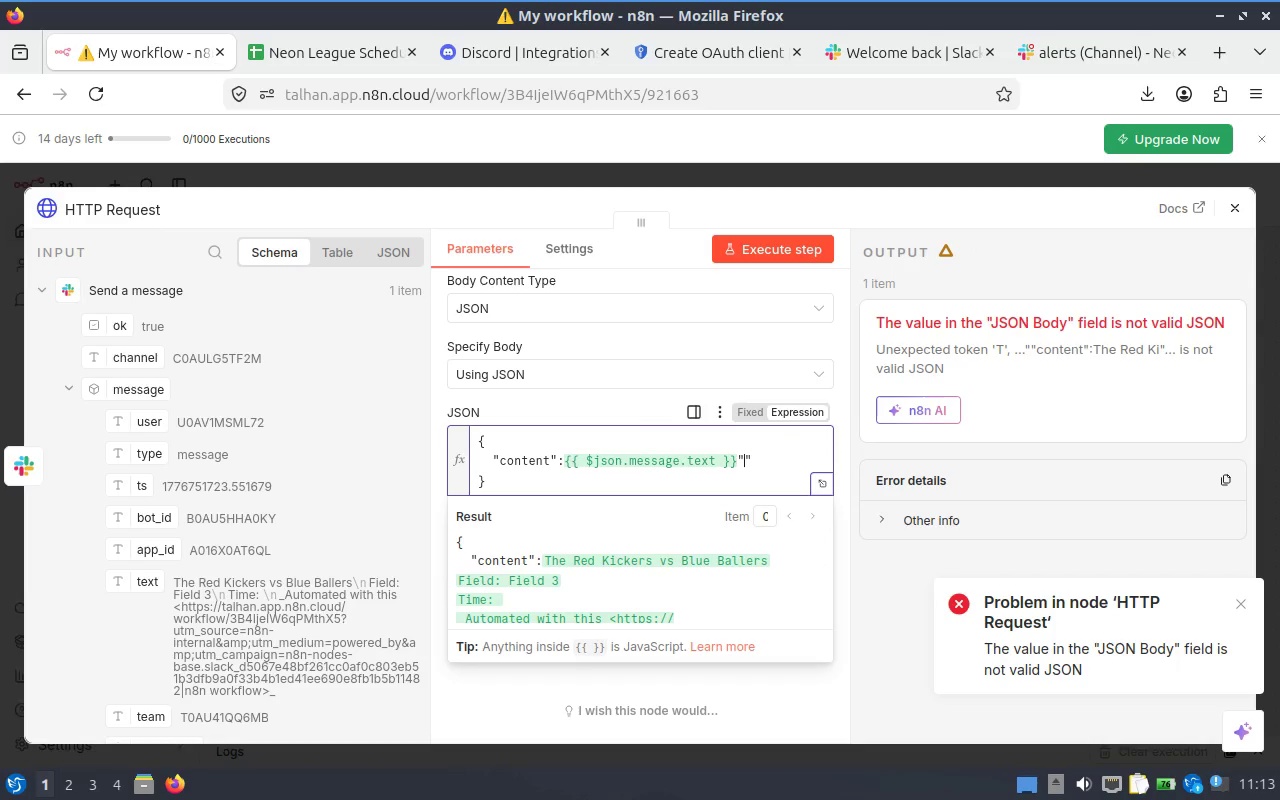 
key(Backspace)
 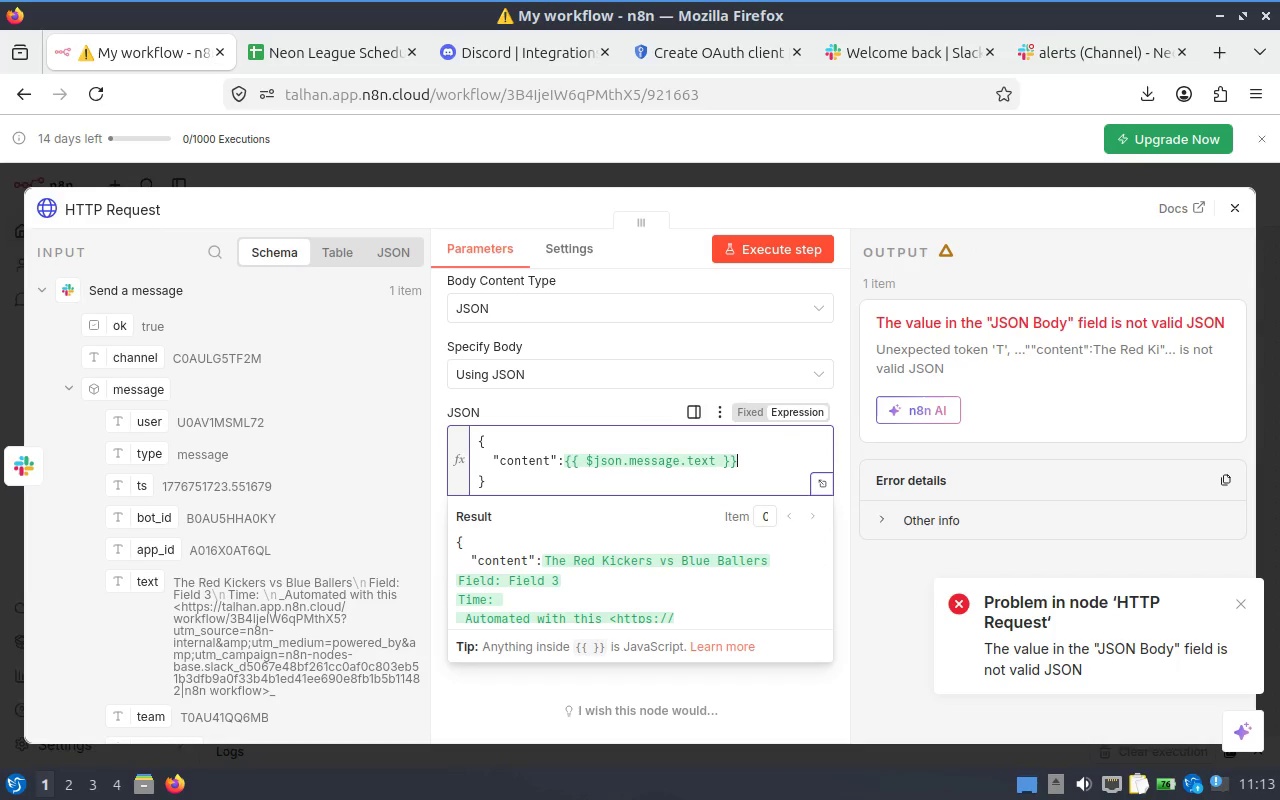 
key(ArrowLeft)
 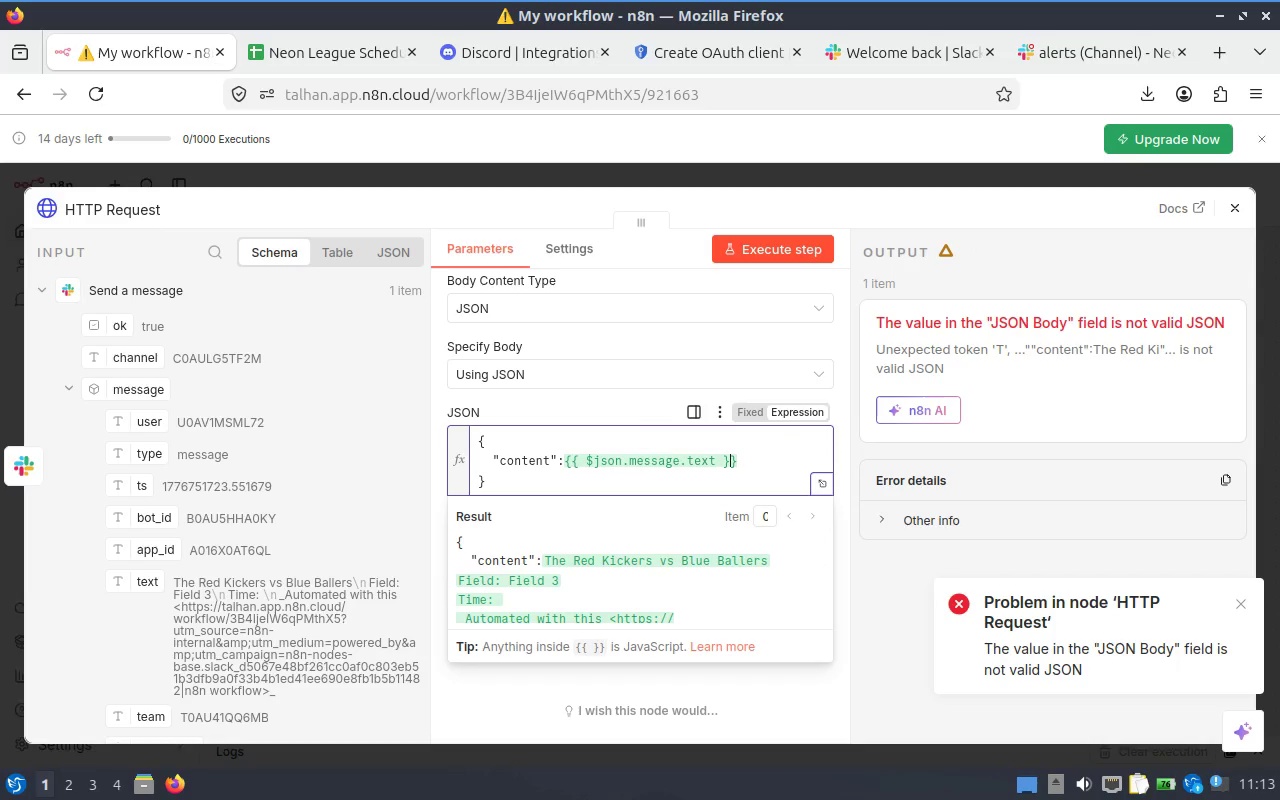 
hold_key(key=ArrowLeft, duration=1.14)
 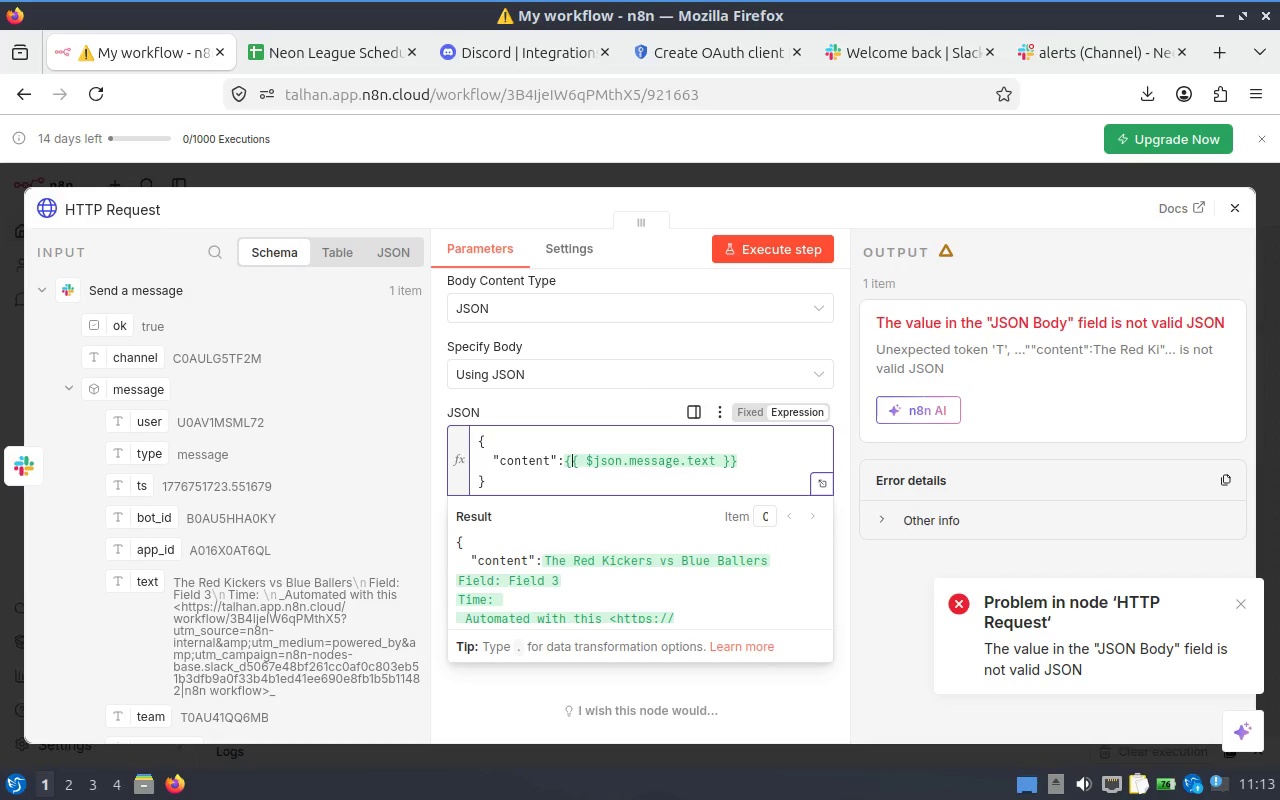 
key(ArrowLeft)
 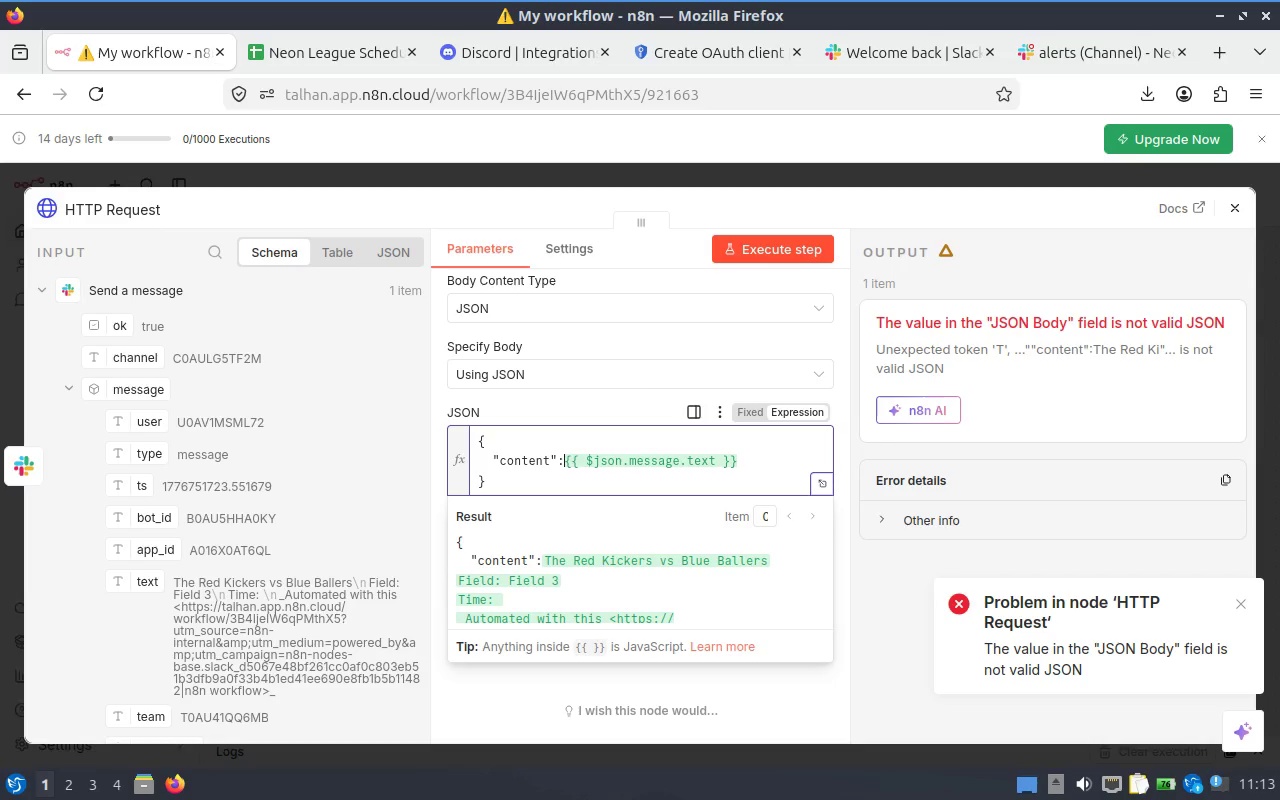 
key(ArrowLeft)
 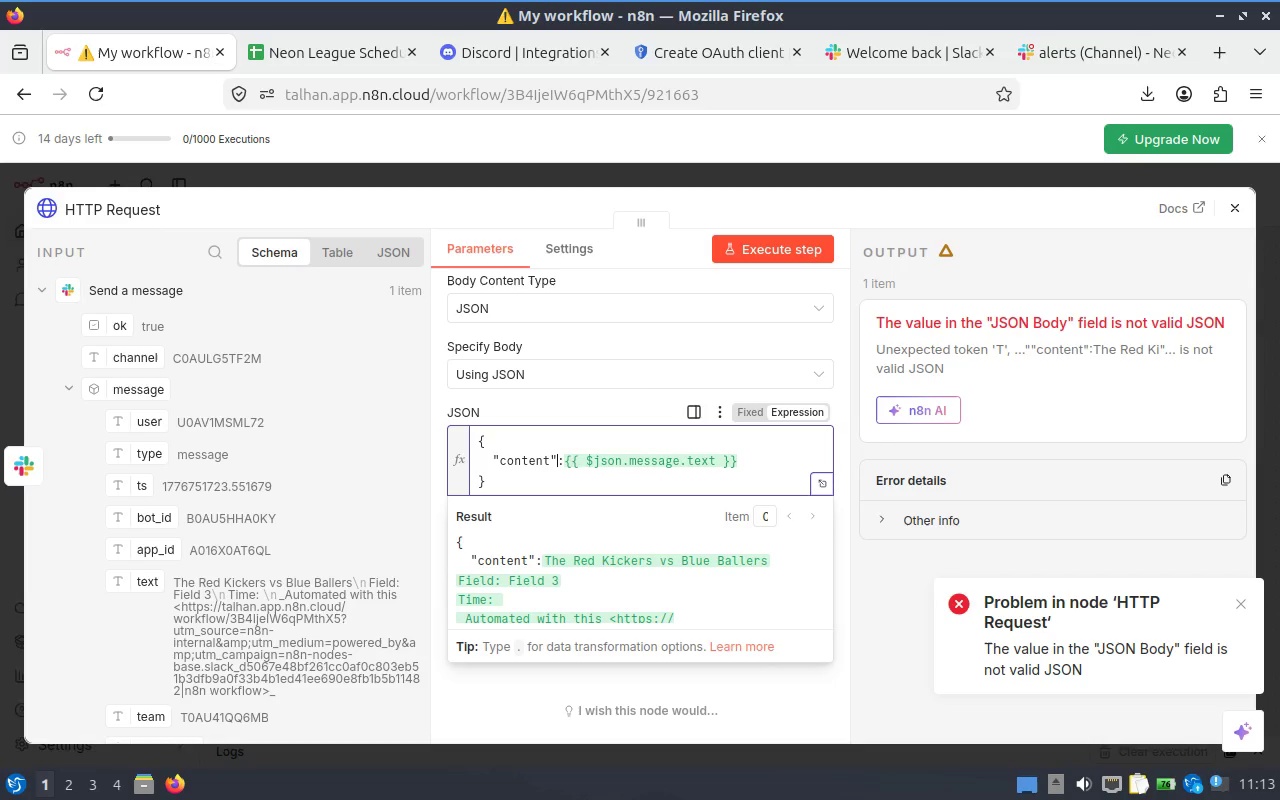 
key(ArrowRight)
 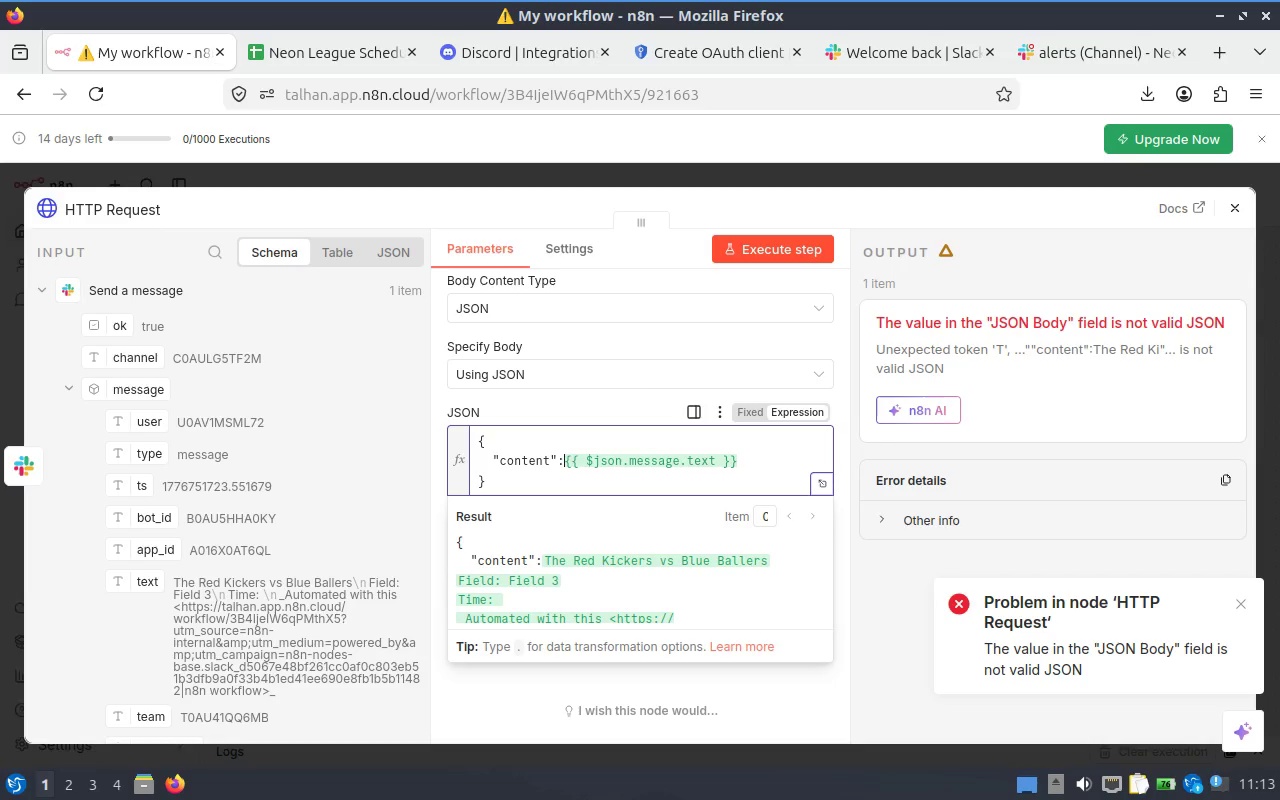 
key(Shift+Quote)
 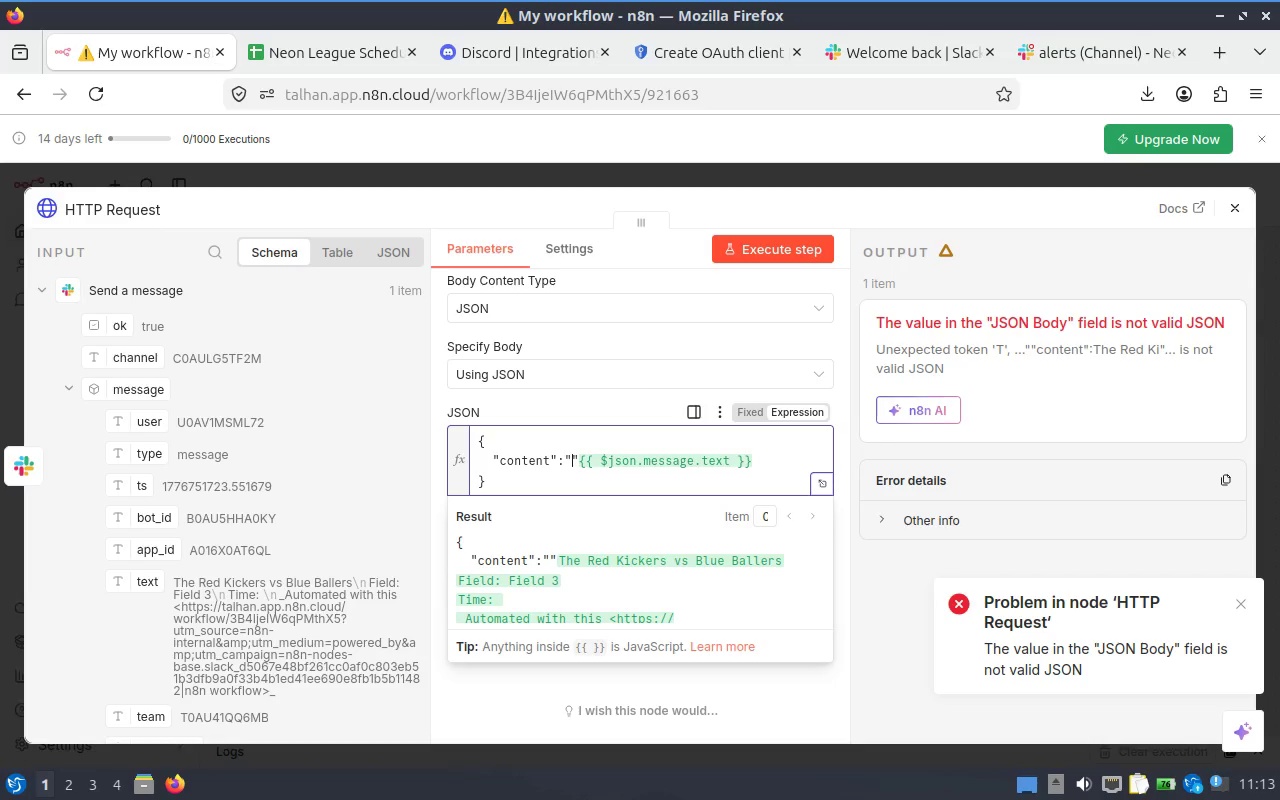 
key(ArrowRight)
 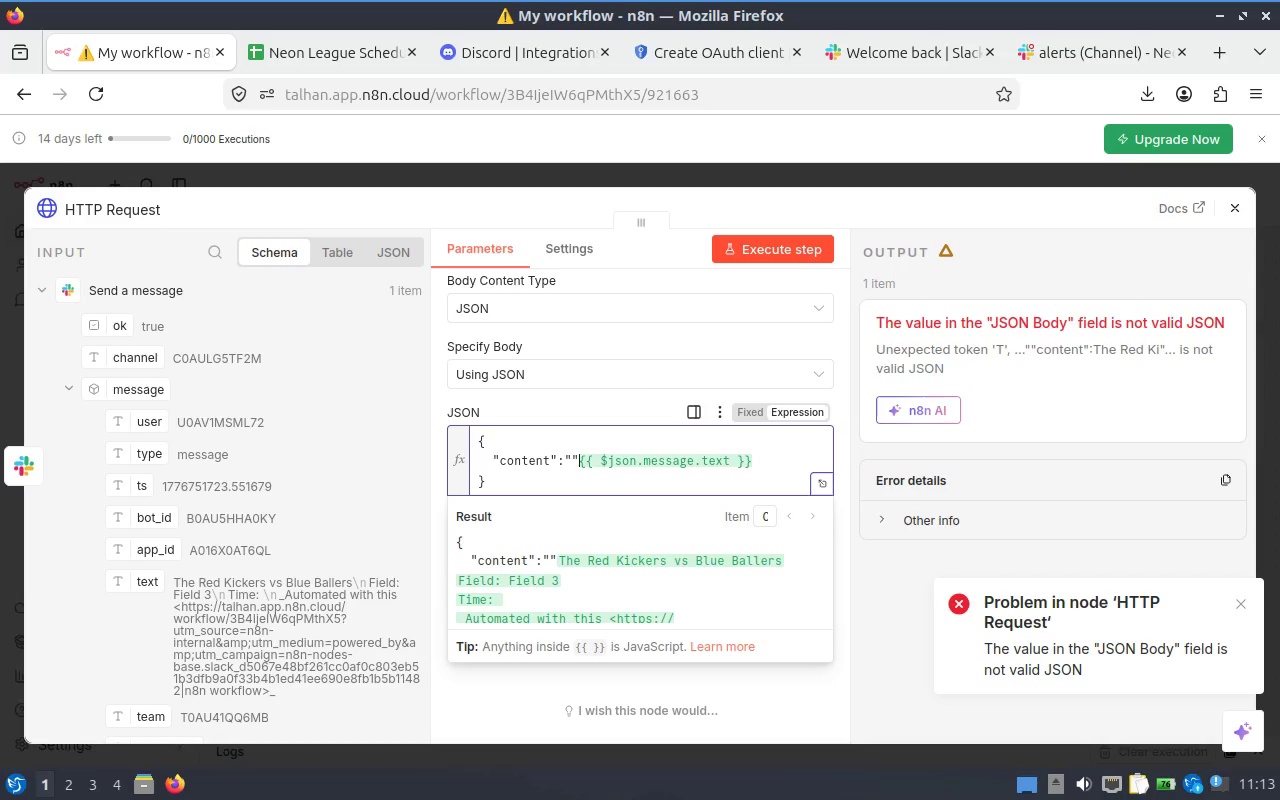 
key(Control+Shift+ArrowRight)
 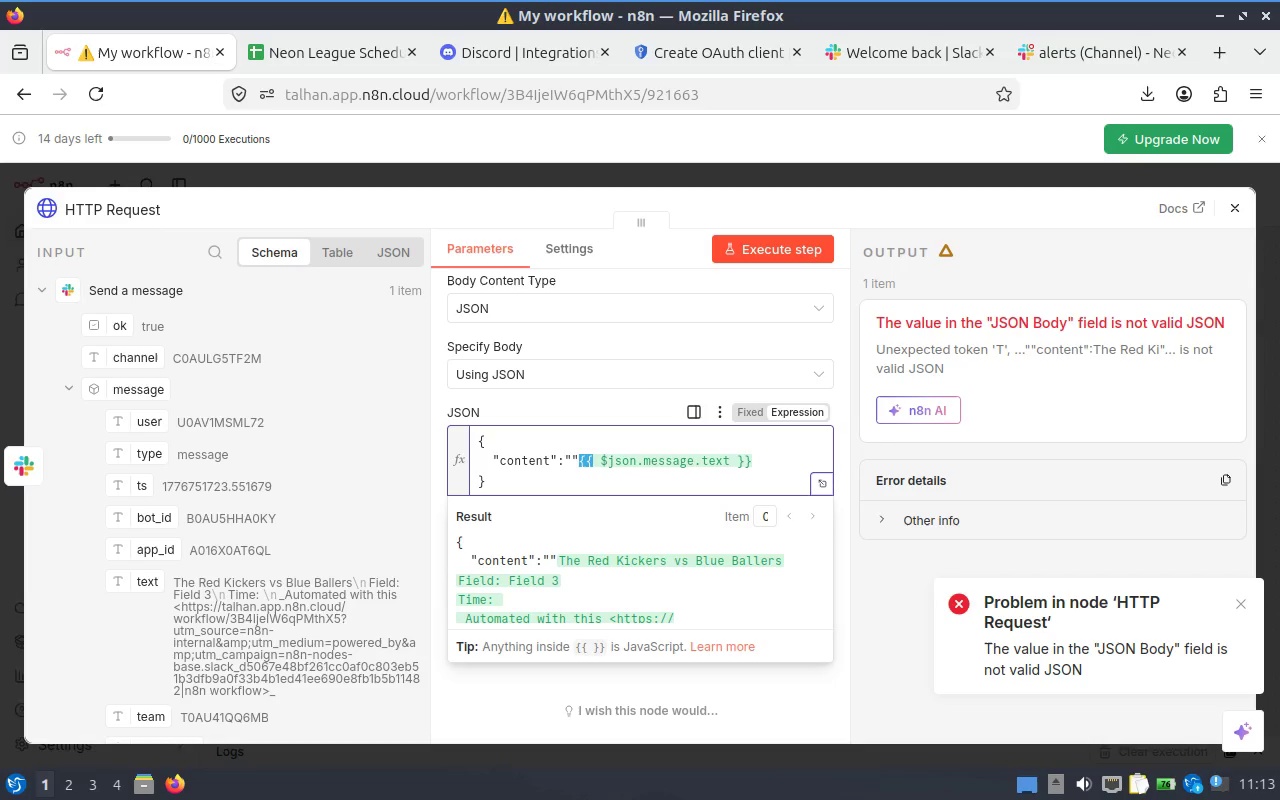 
key(Control+Shift+ArrowRight)
 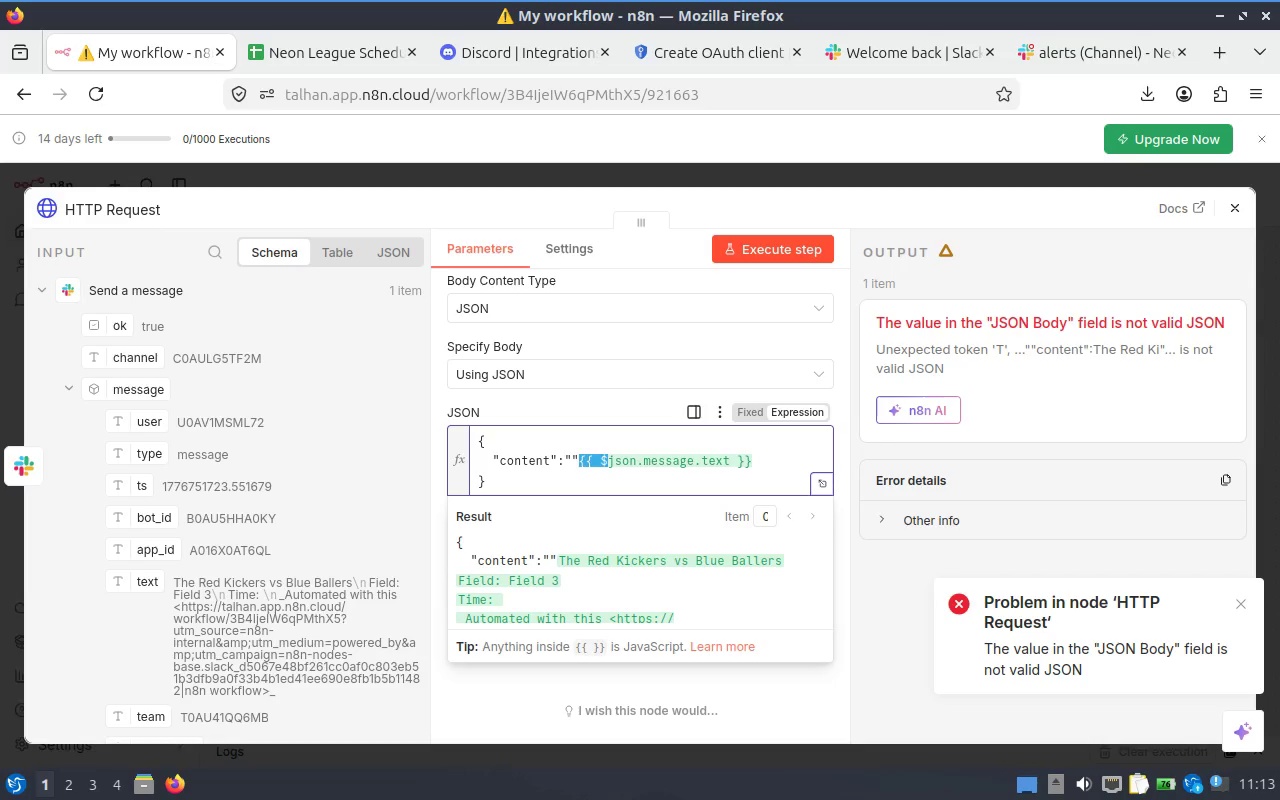 
key(Control+Shift+ArrowRight)
 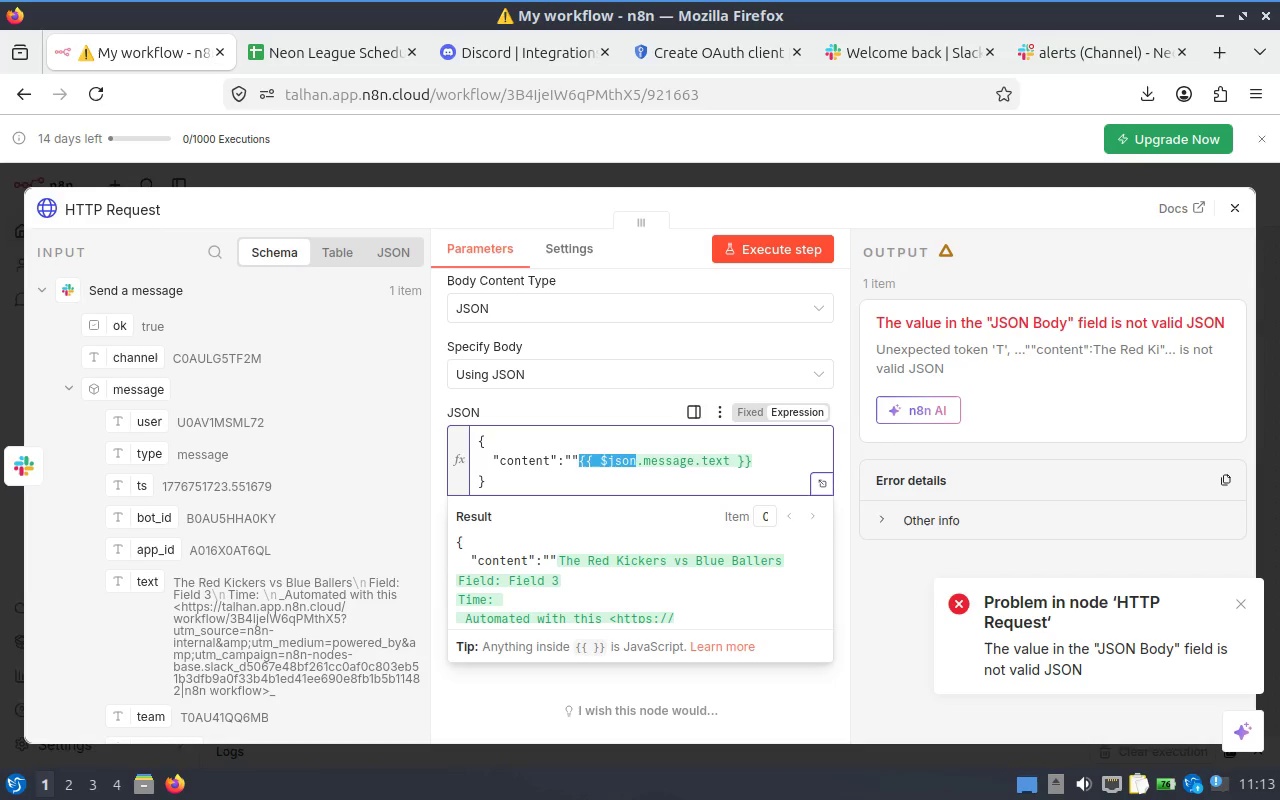 
key(Control+Shift+ArrowRight)
 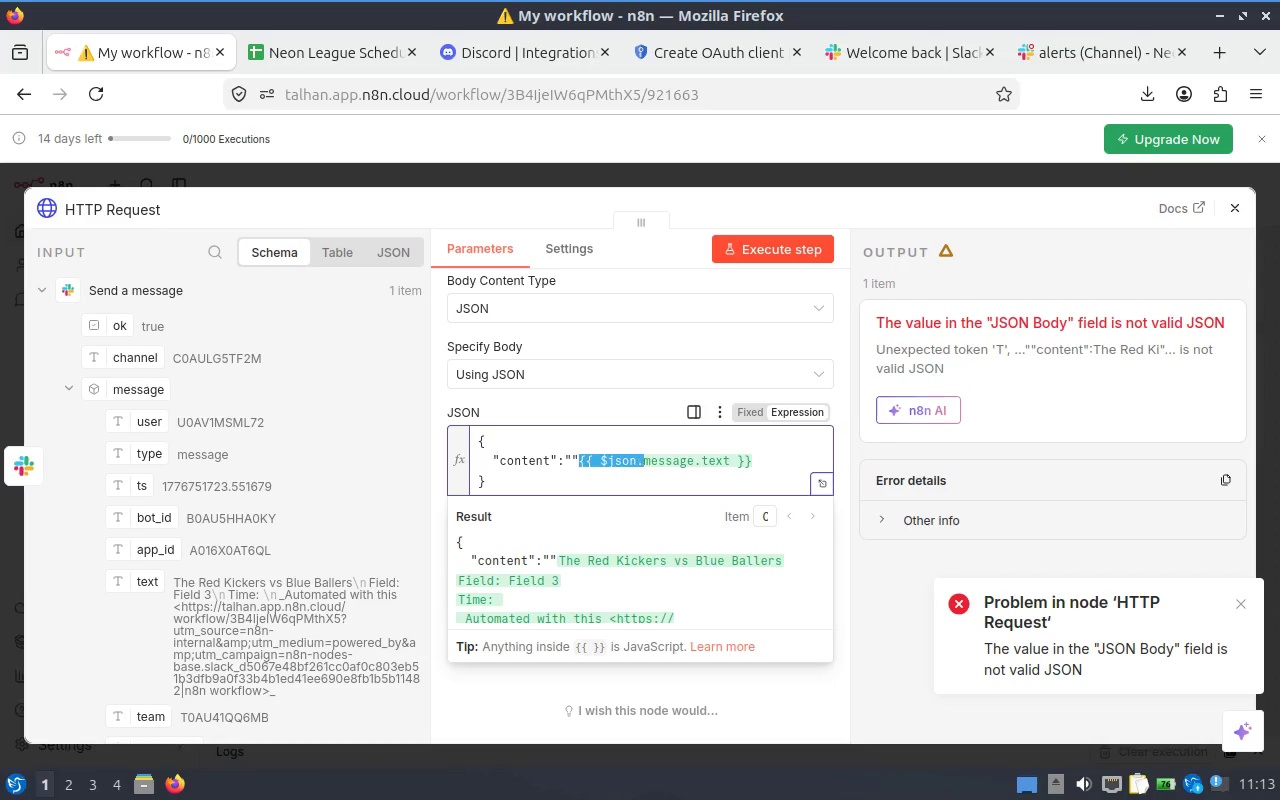 
key(Control+Shift+ArrowRight)
 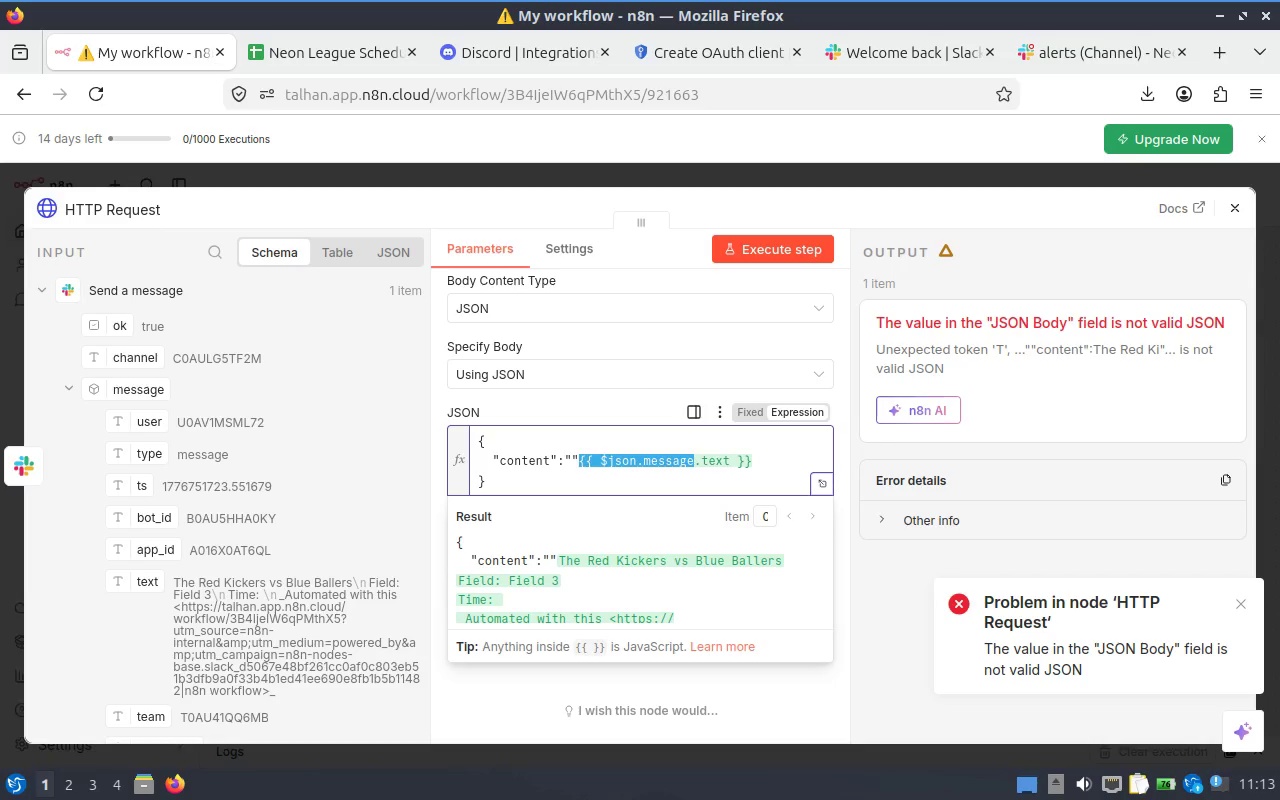 
key(Control+Shift+ArrowRight)
 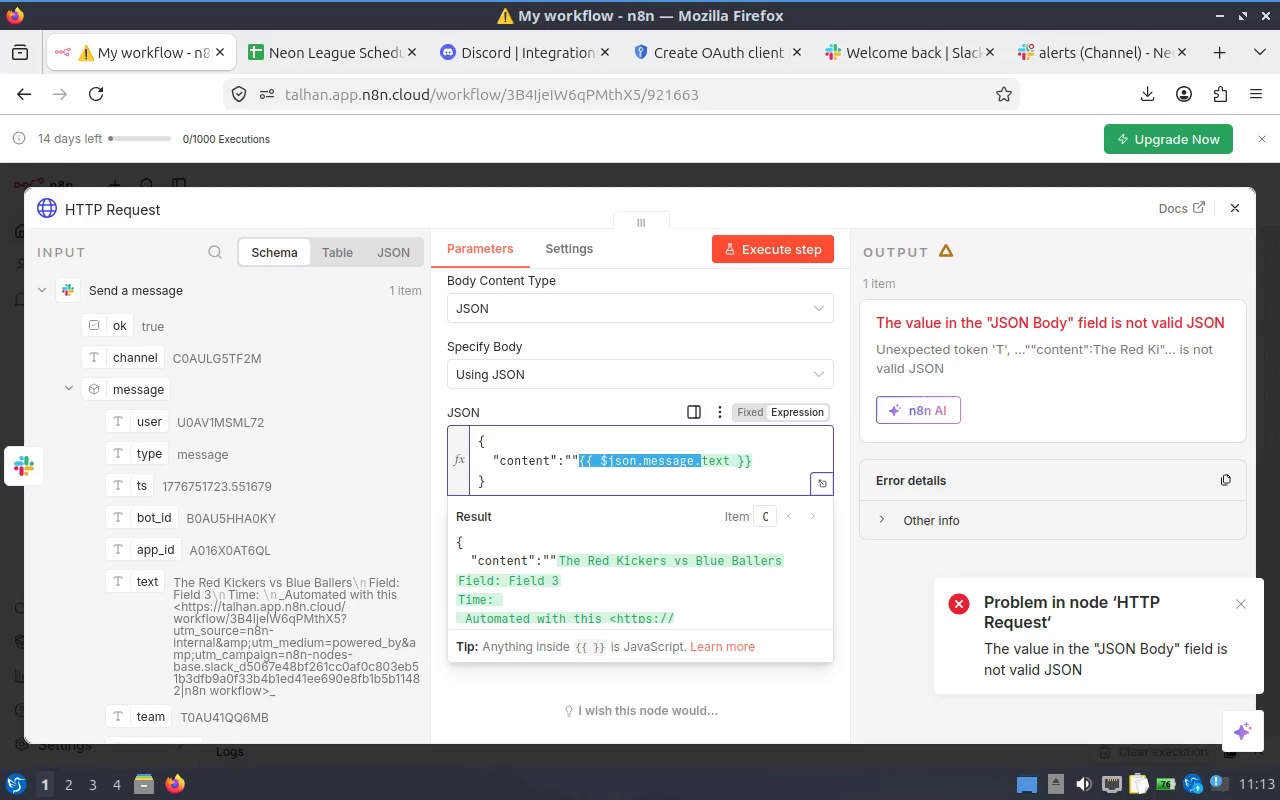 
key(Control+Shift+ArrowRight)
 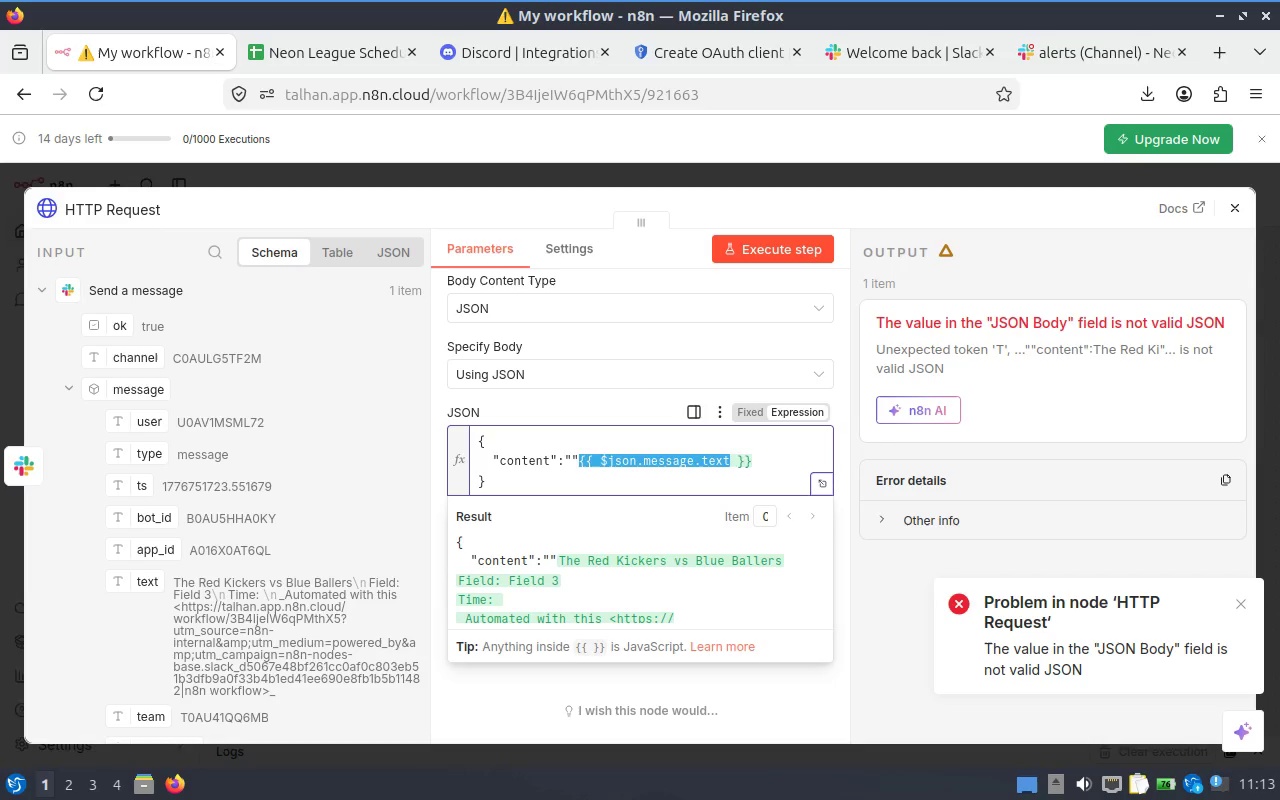 
key(Control+Shift+ArrowRight)
 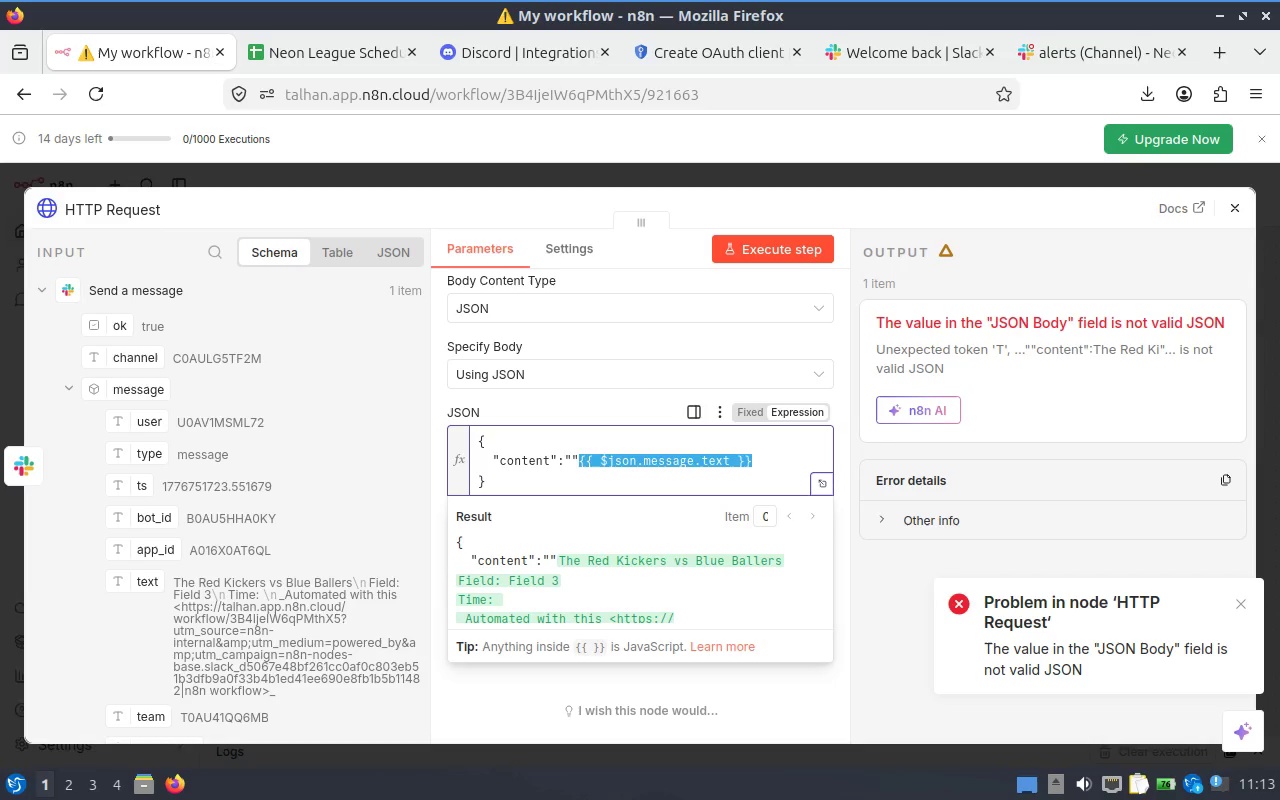 
key(Control+Shift+ArrowRight)
 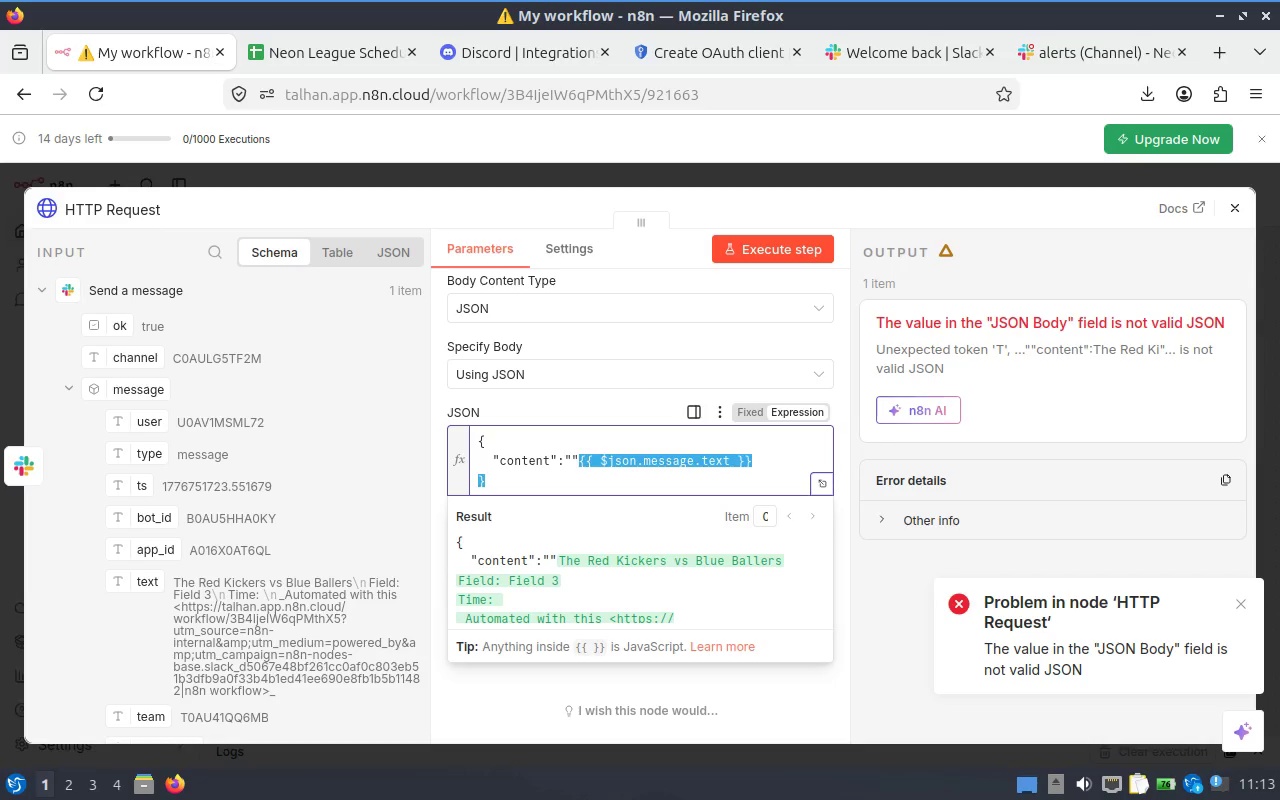 
key(Control+Shift+ArrowLeft)
 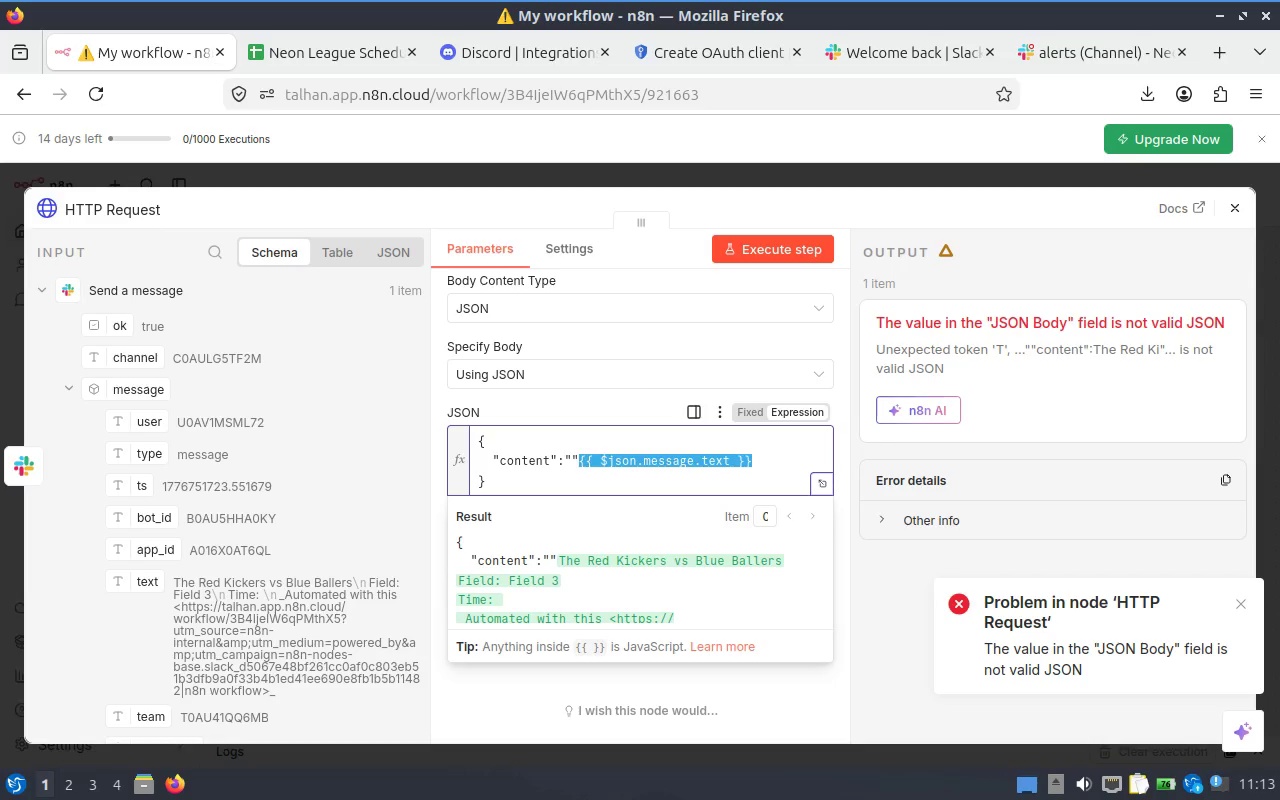 
key(Shift+ArrowLeft)
 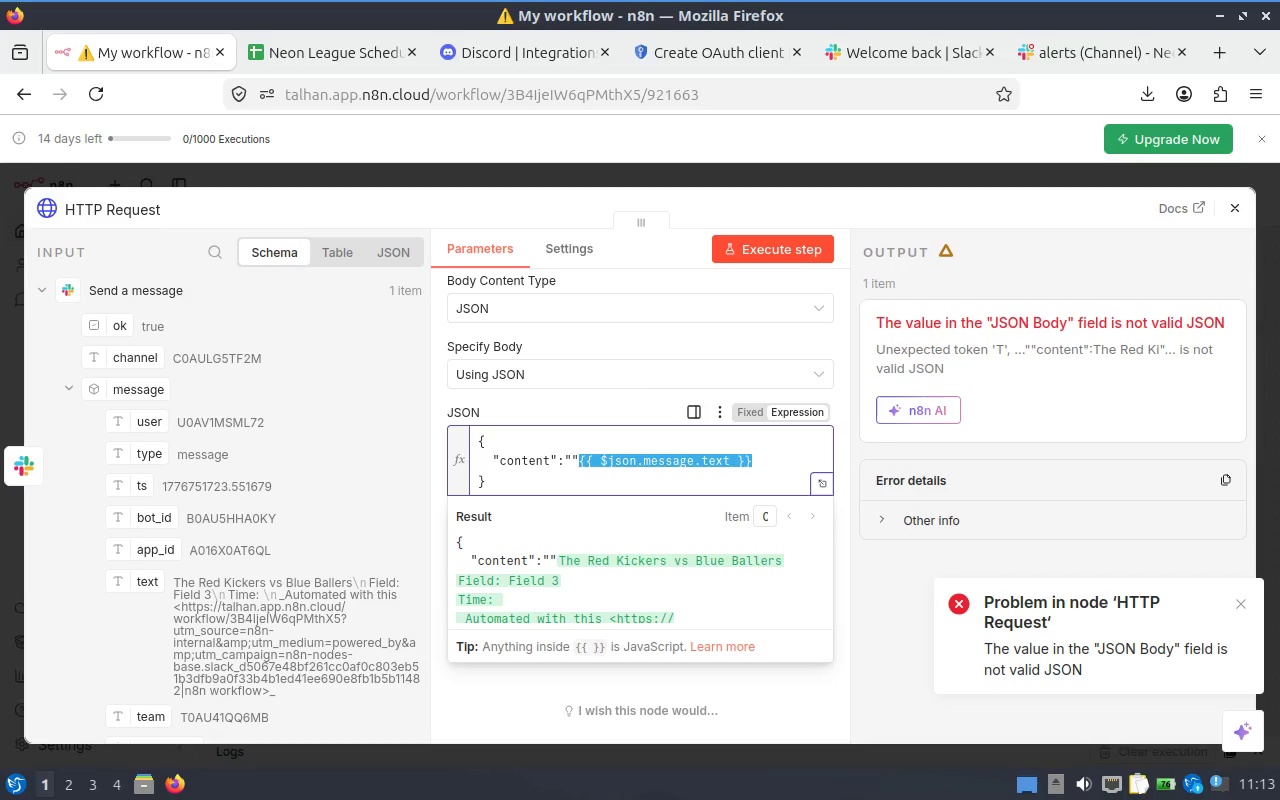 
key(Shift+ArrowLeft)
 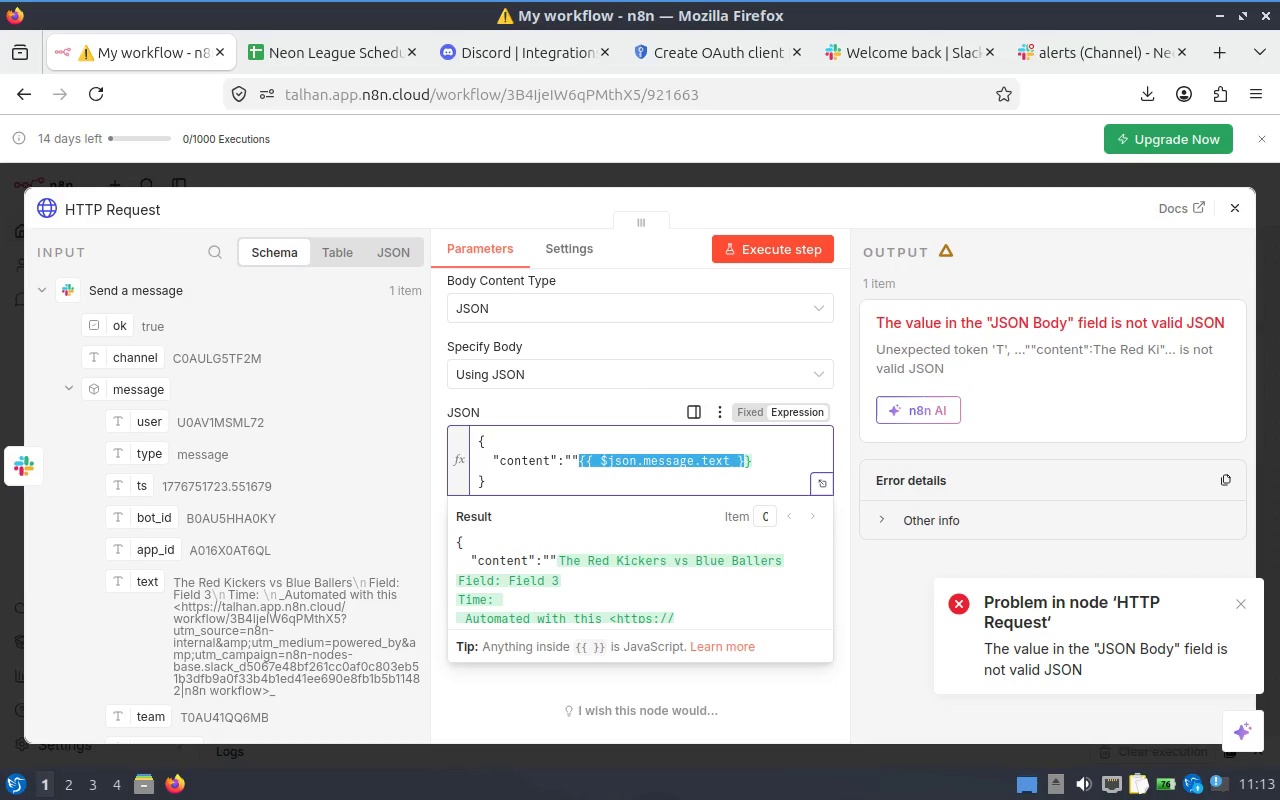 
key(Shift+ArrowRight)
 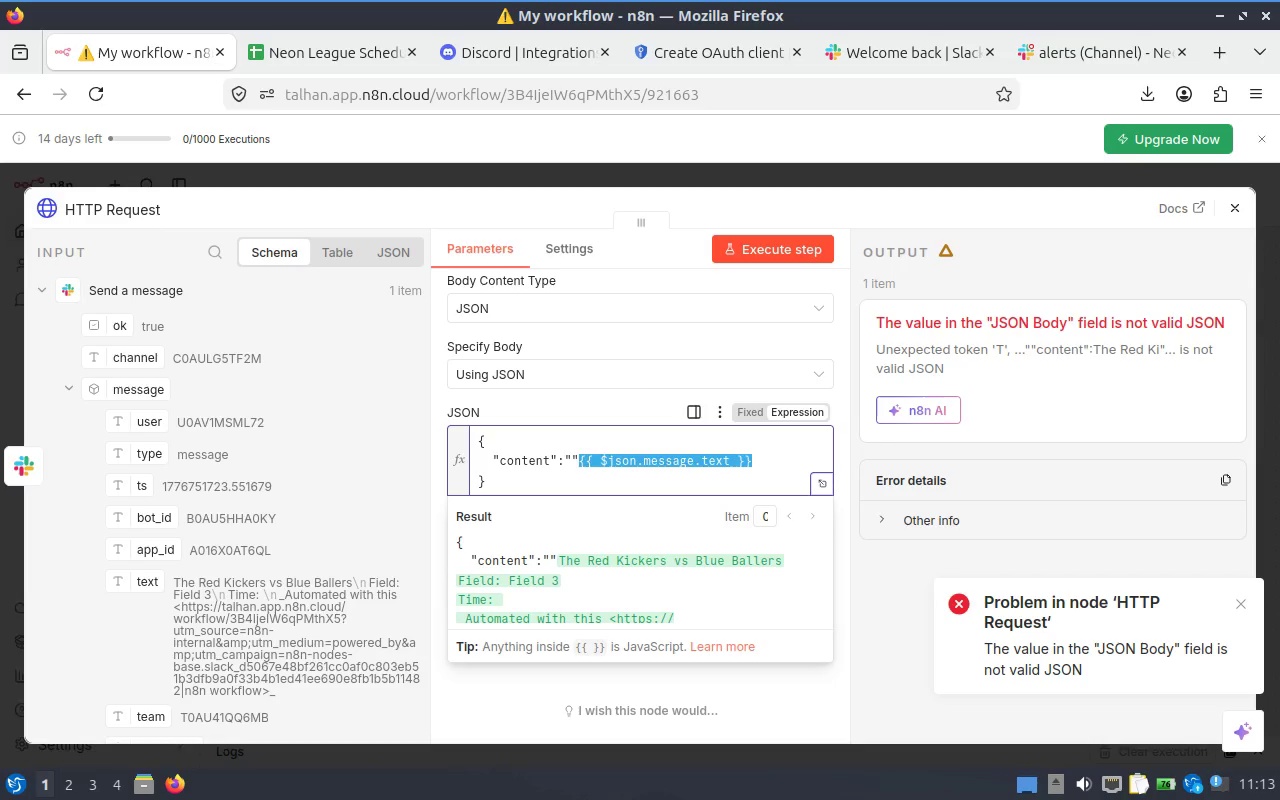 
key(Control+X)
 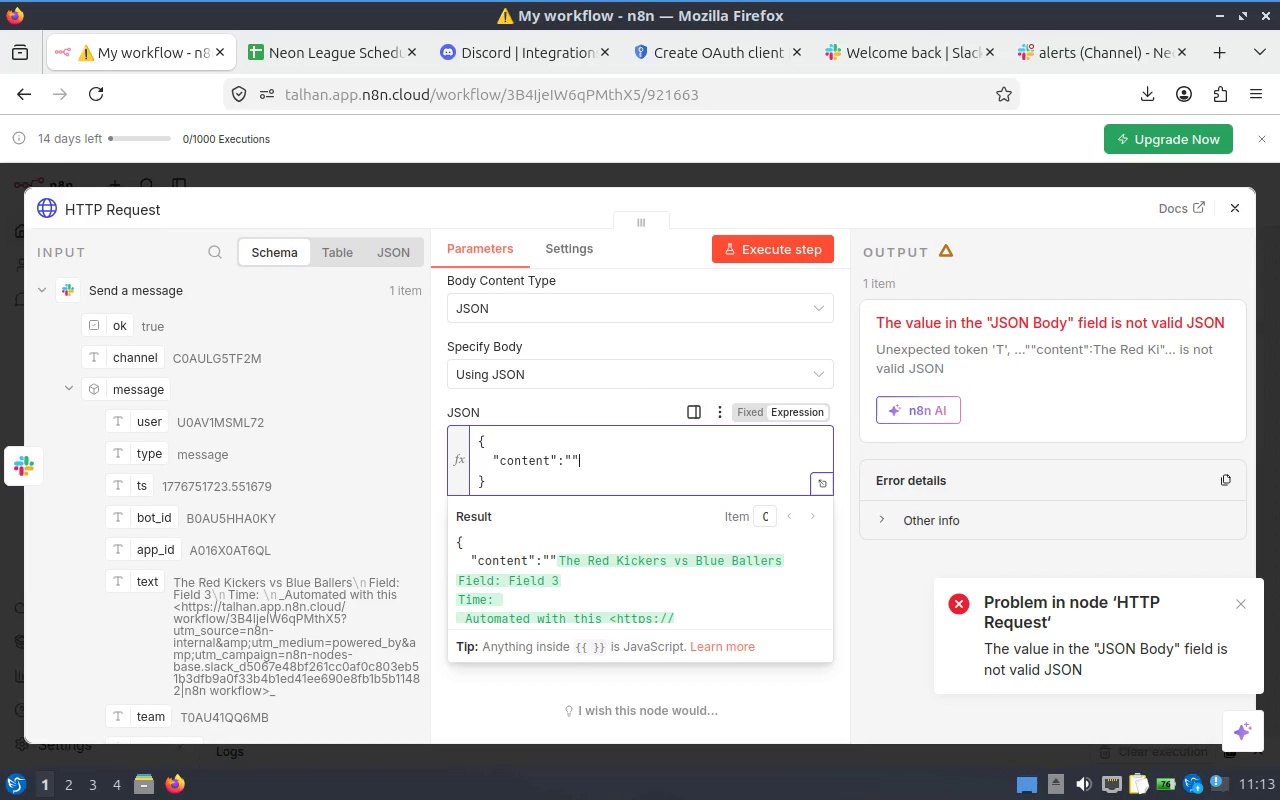 
key(ArrowLeft)
 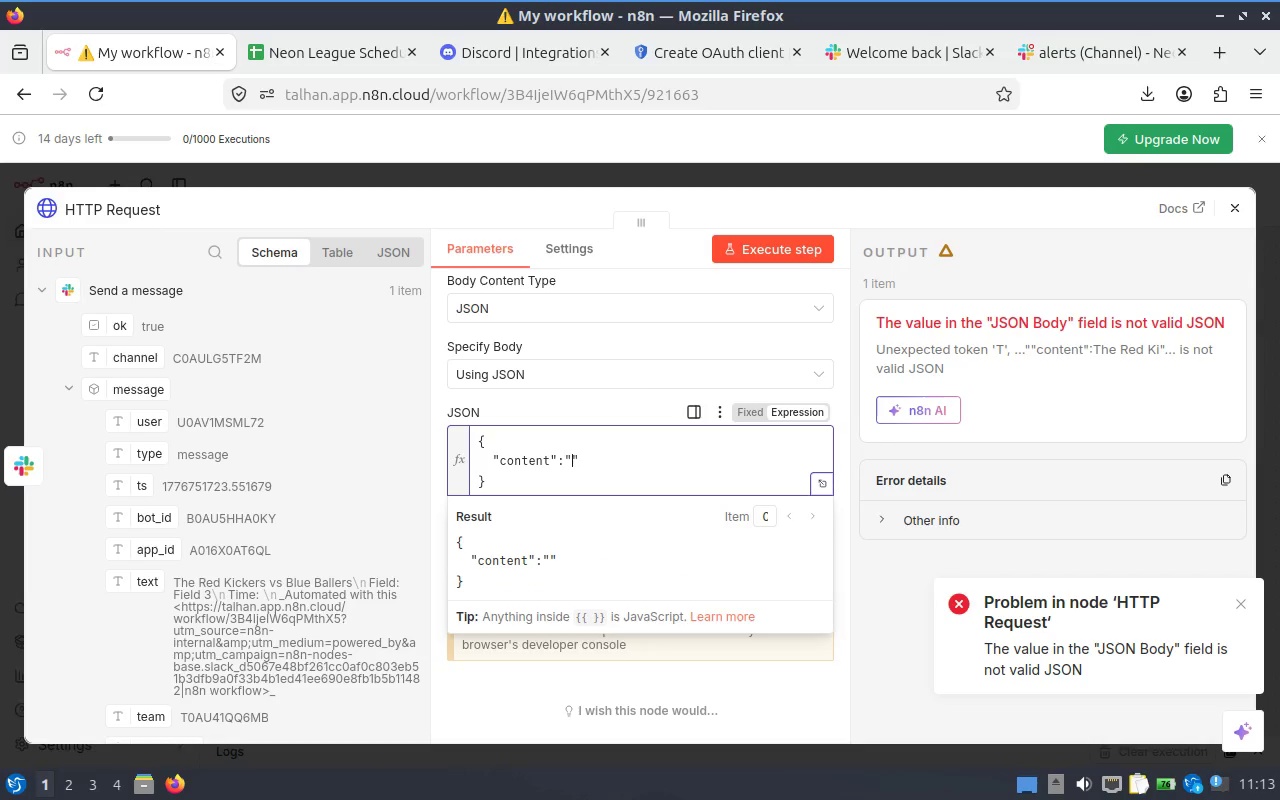 
key(Control+V)
 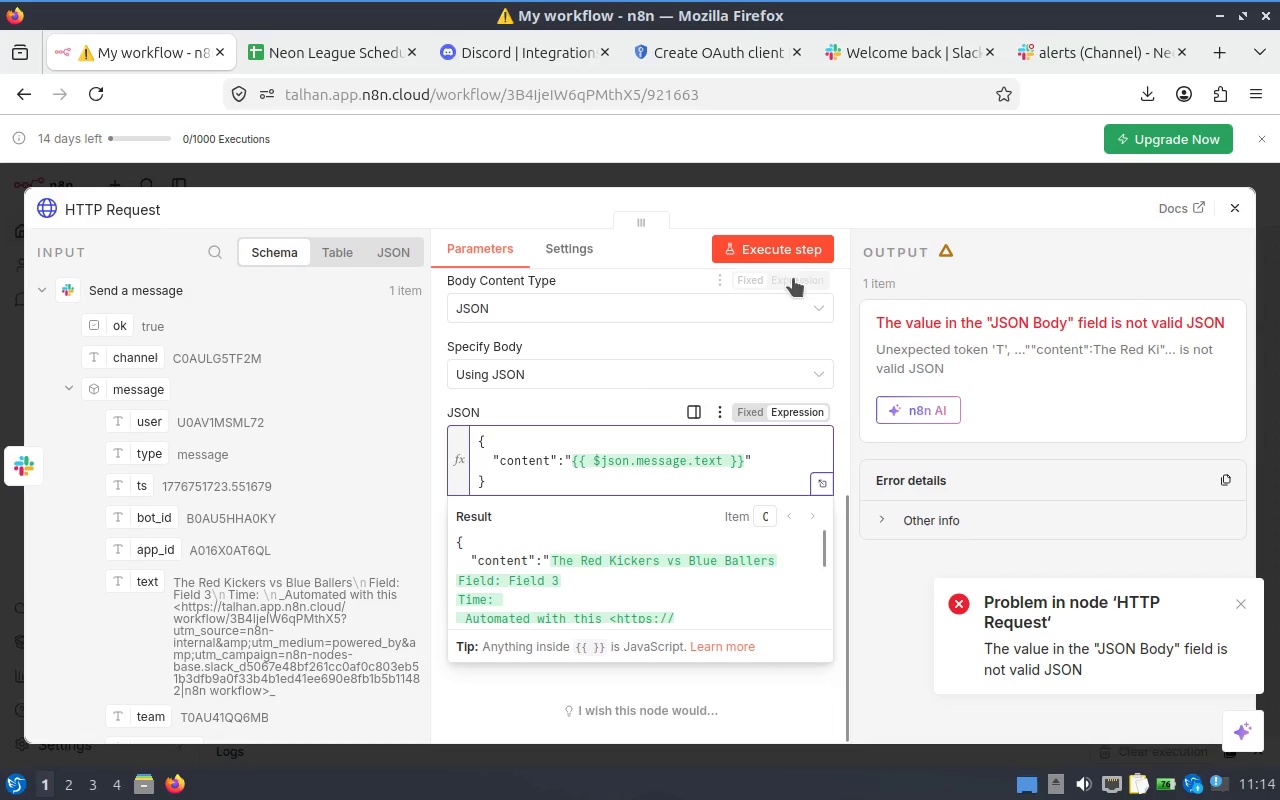 
left_click([757, 252])
 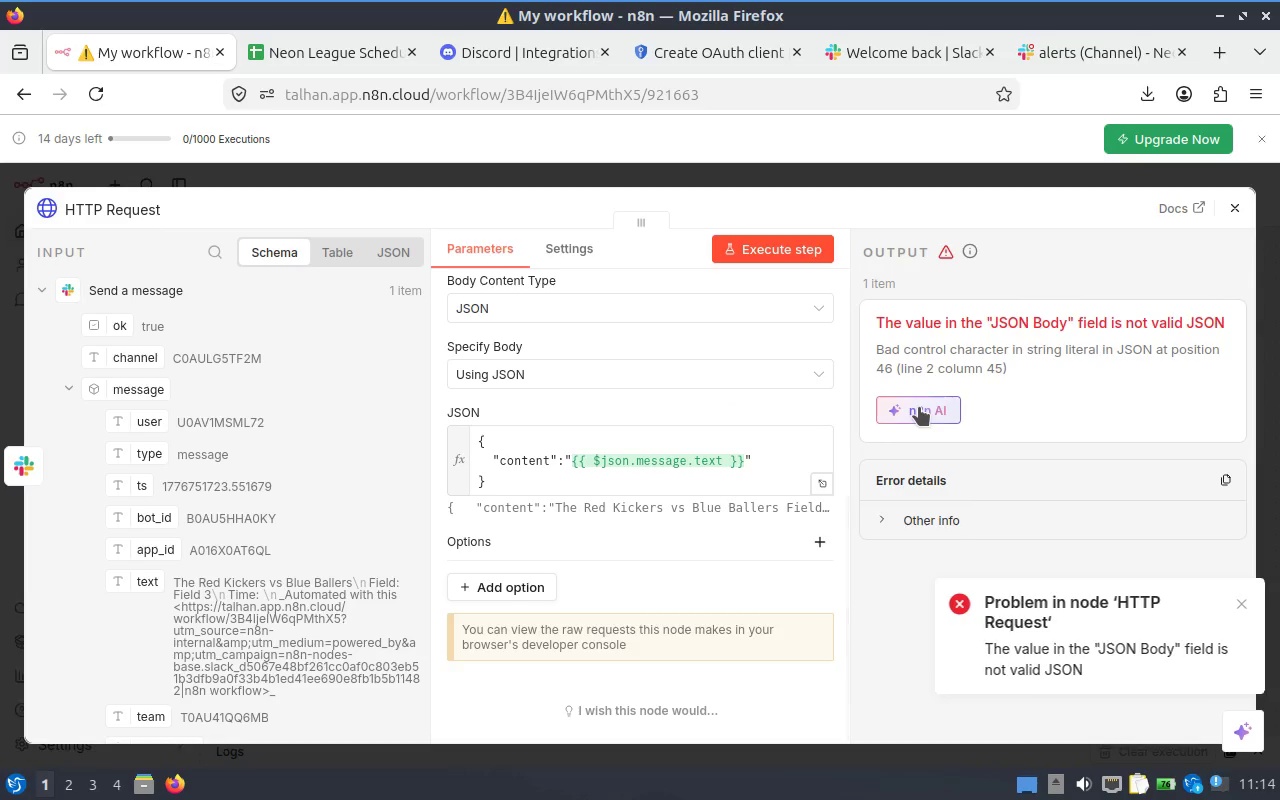 
left_click([919, 407])
 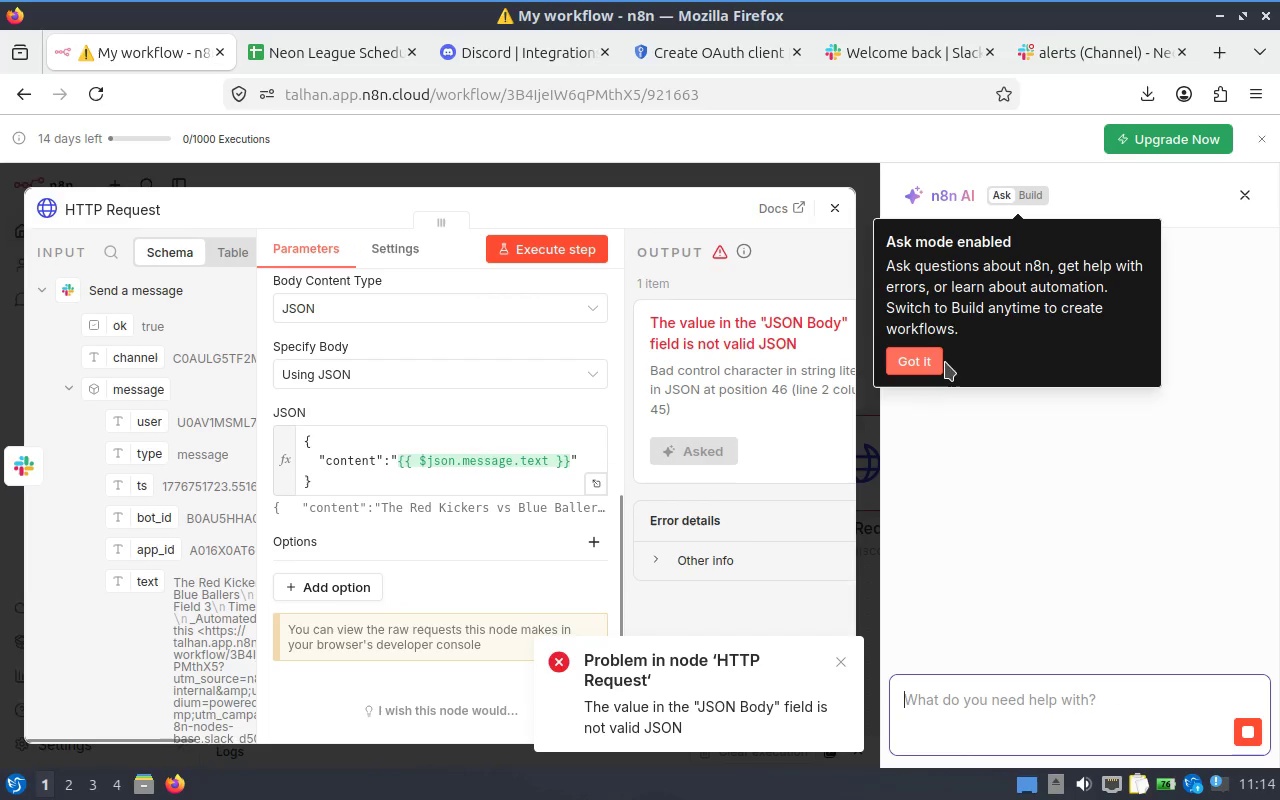 
left_click([929, 366])
 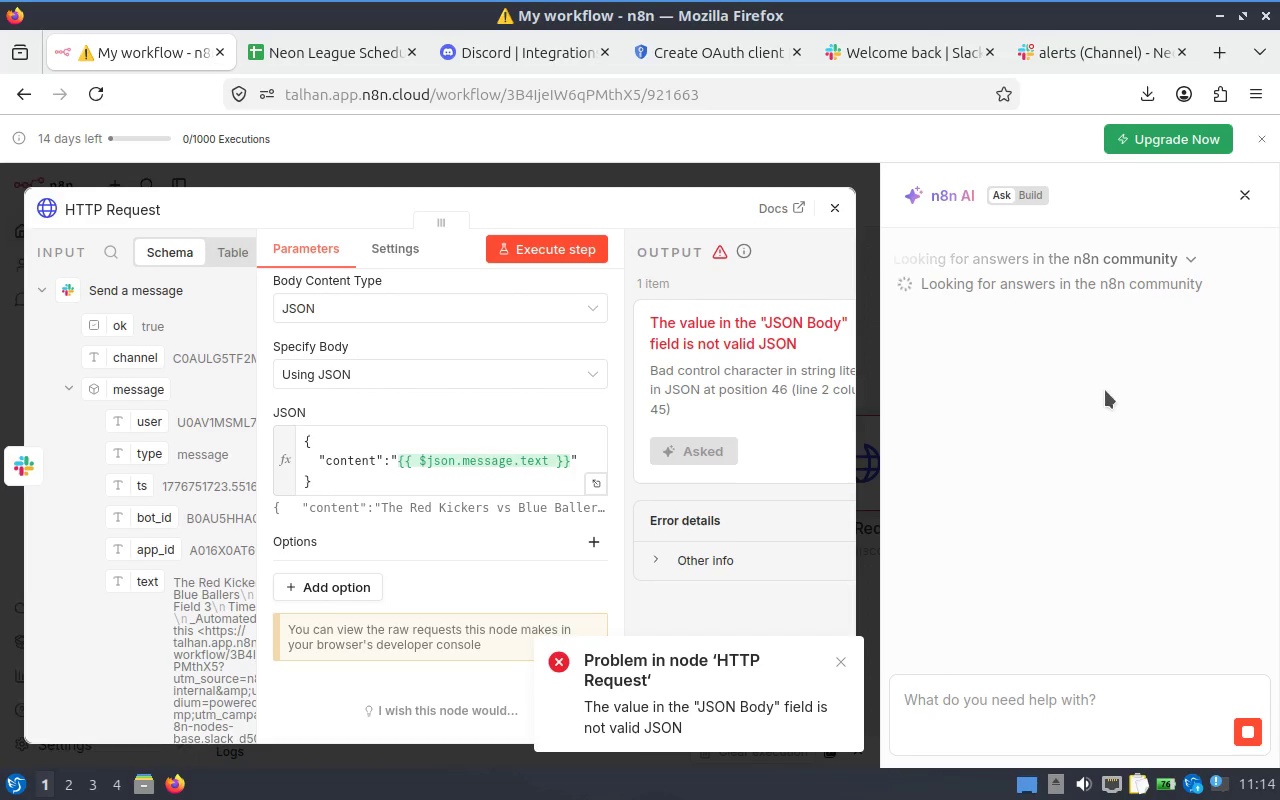 
wait(10.1)
 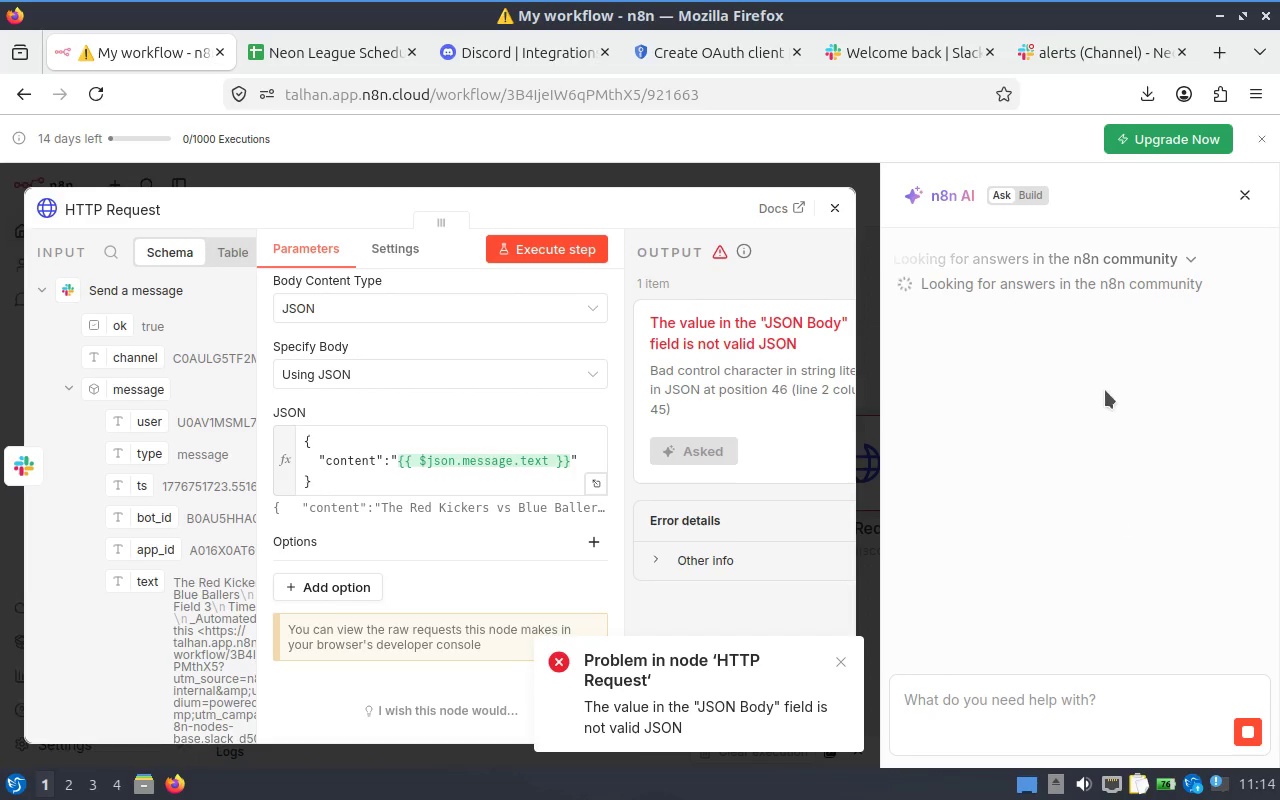 
scroll: coordinate [137, 497], scroll_direction: down, amount: 1.0
 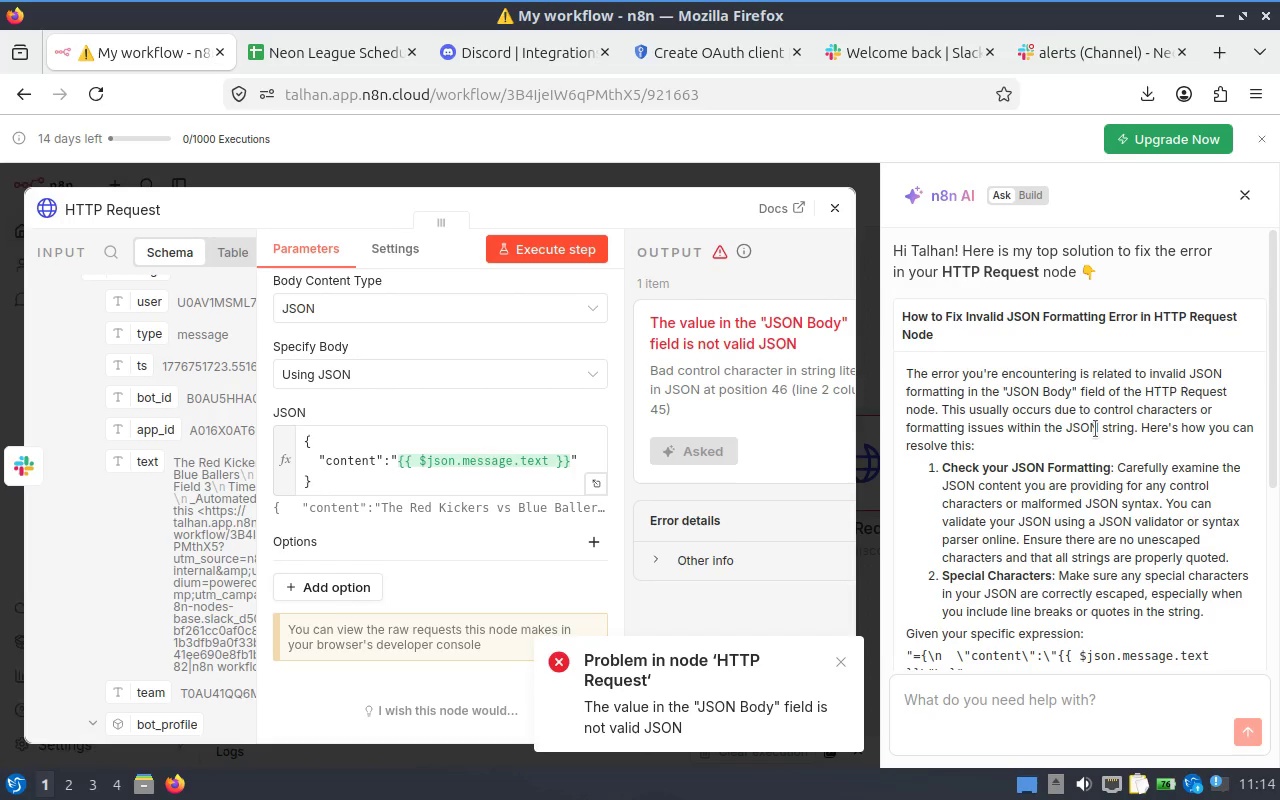 
wait(5.01)
 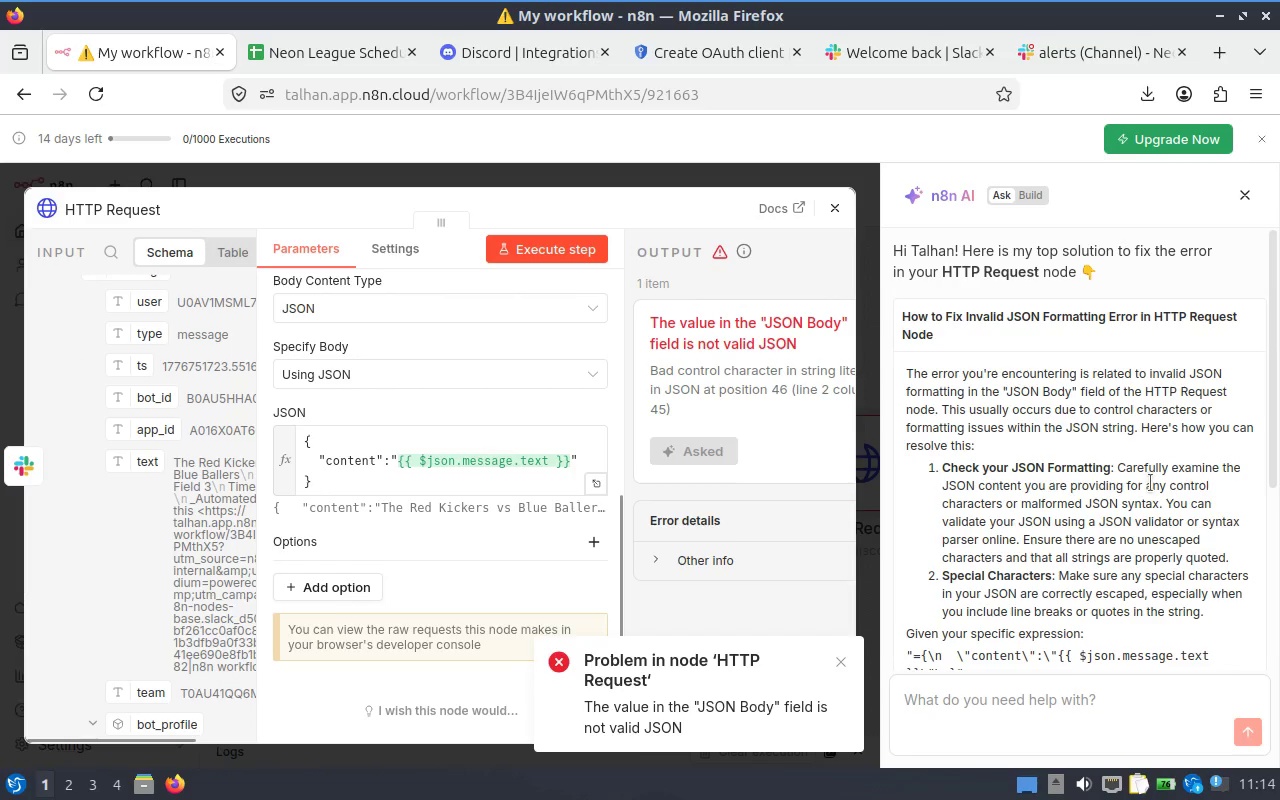 
scroll: coordinate [1095, 429], scroll_direction: down, amount: 2.0
 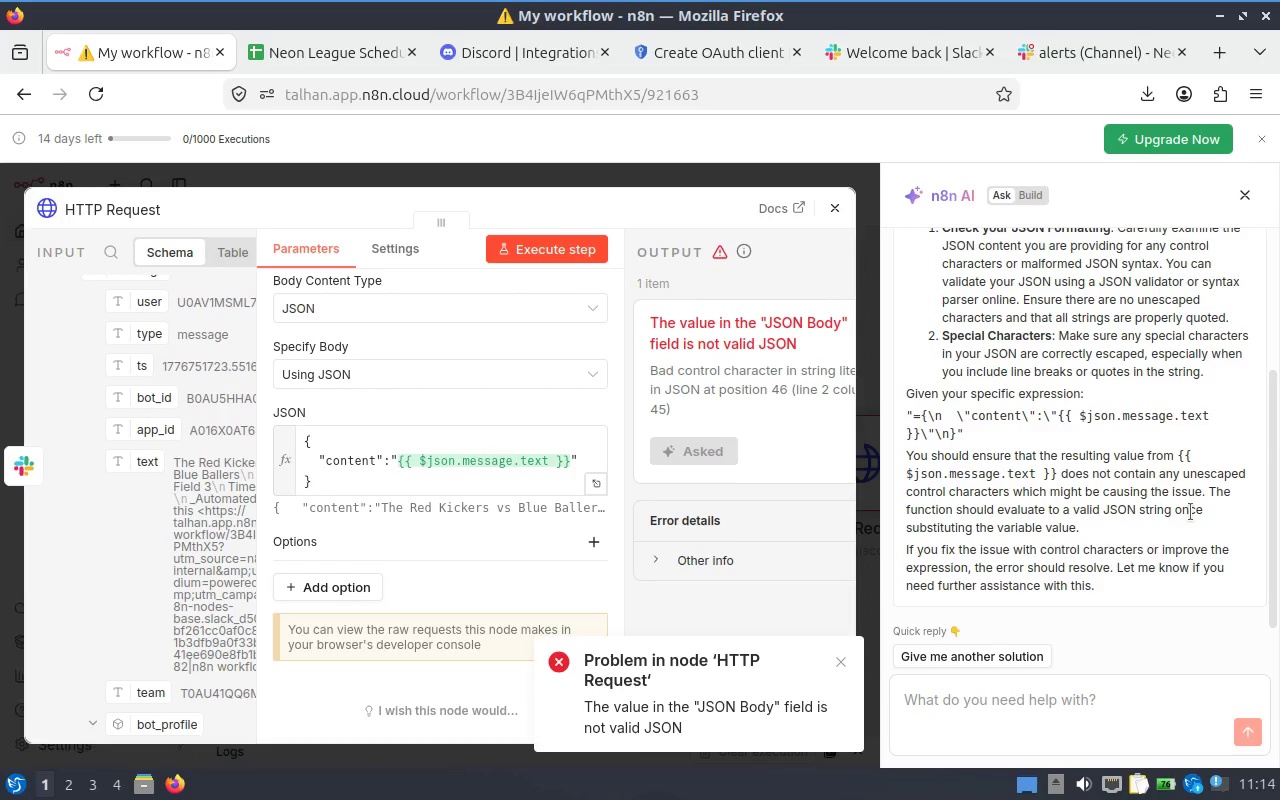 
wait(15.15)
 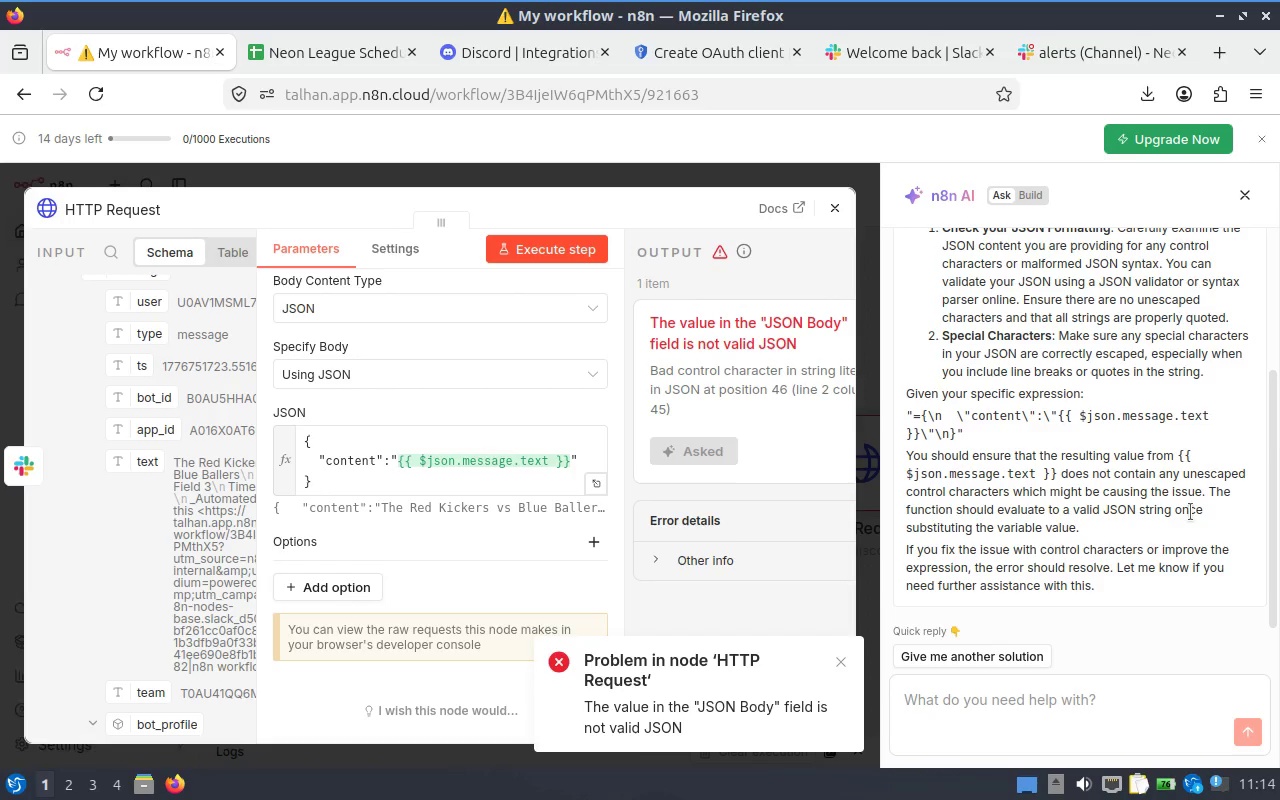 
scroll: coordinate [1190, 512], scroll_direction: down, amount: 1.0
 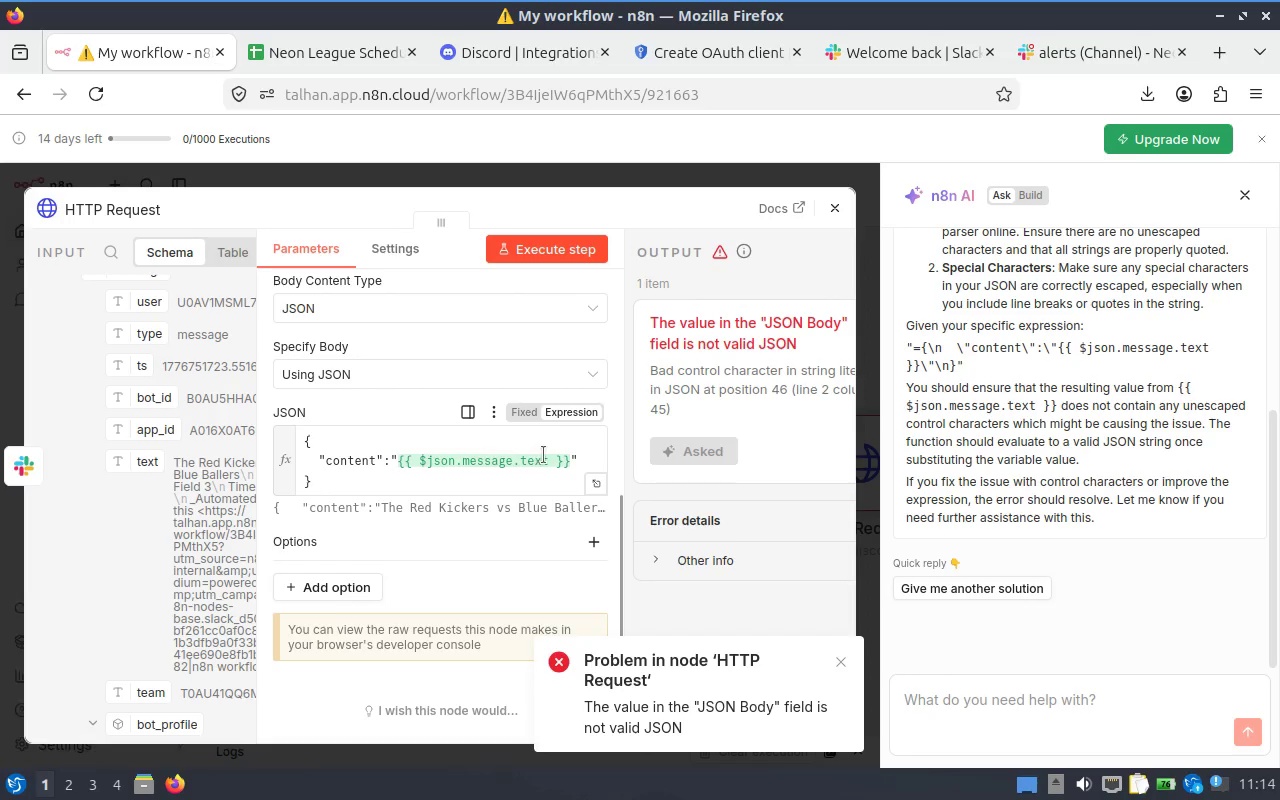 
left_click([572, 450])
 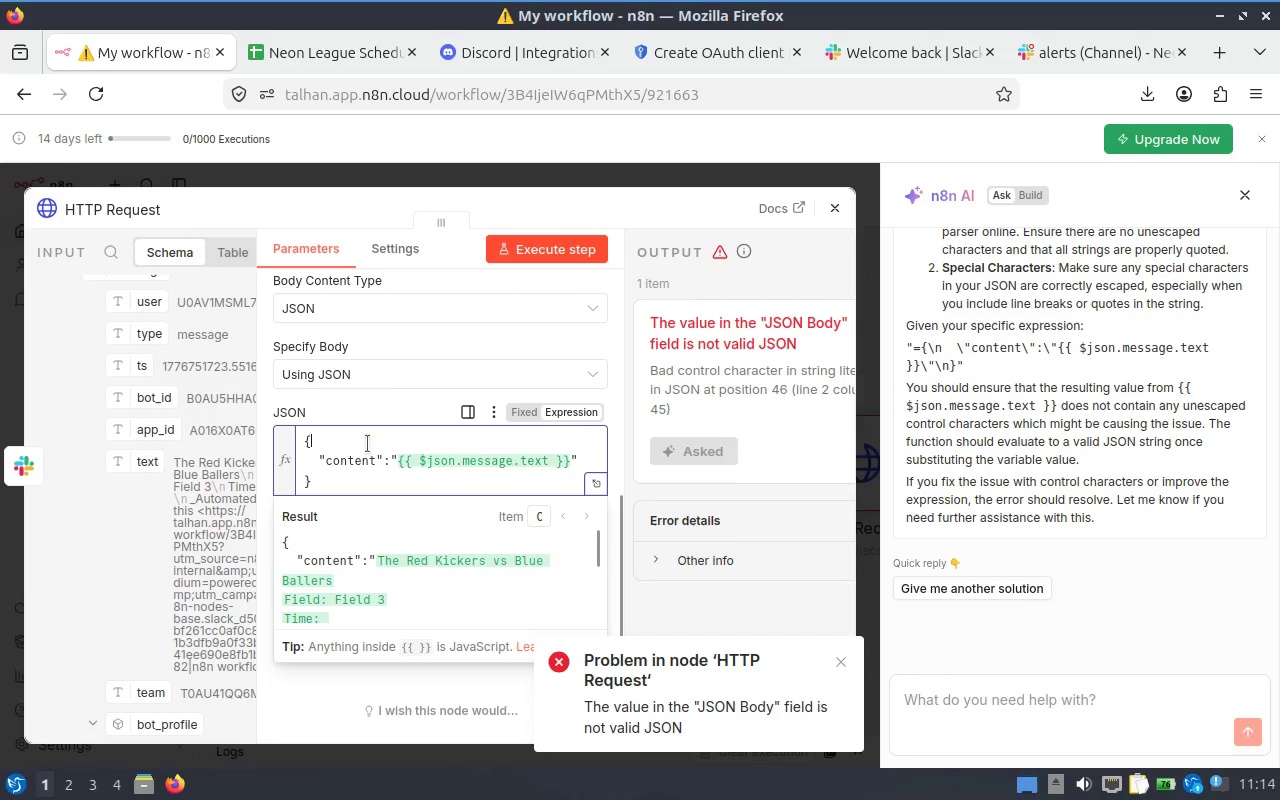 
left_click([386, 445])
 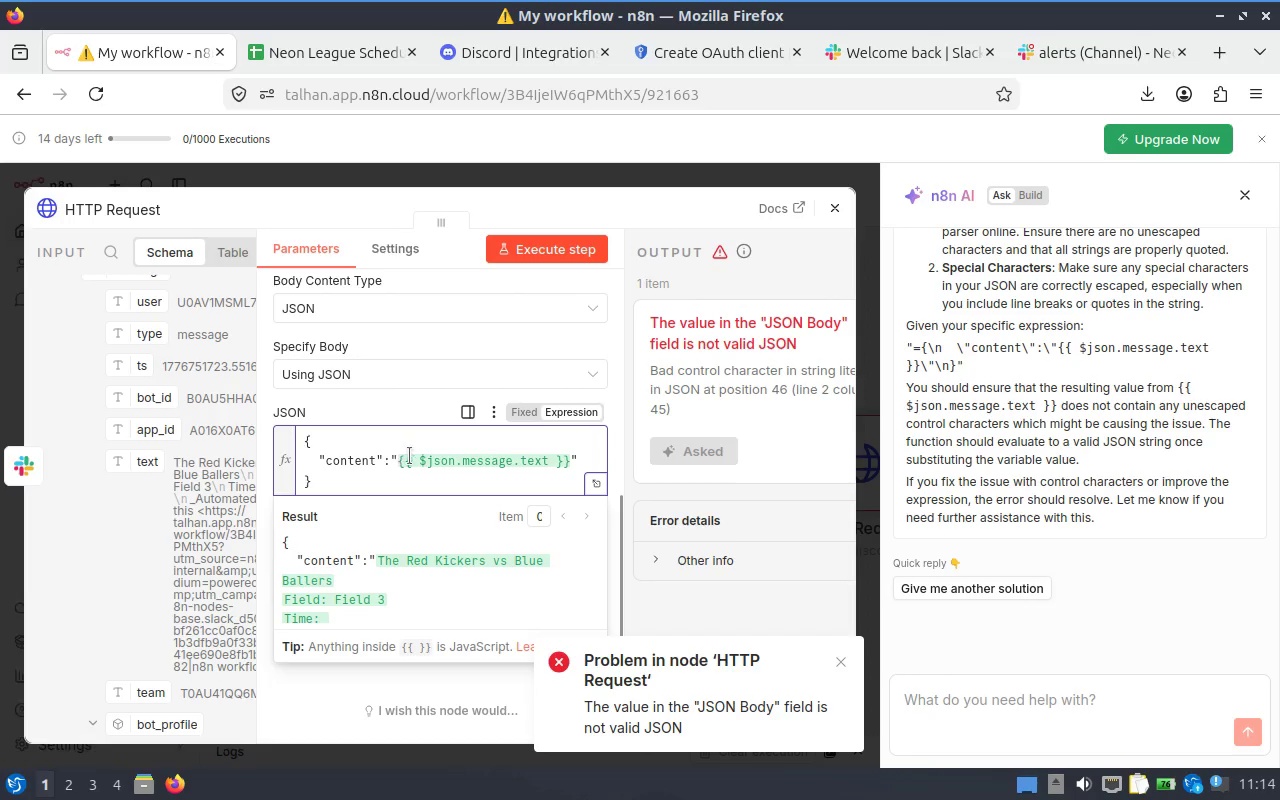 
key(ArrowDown)
 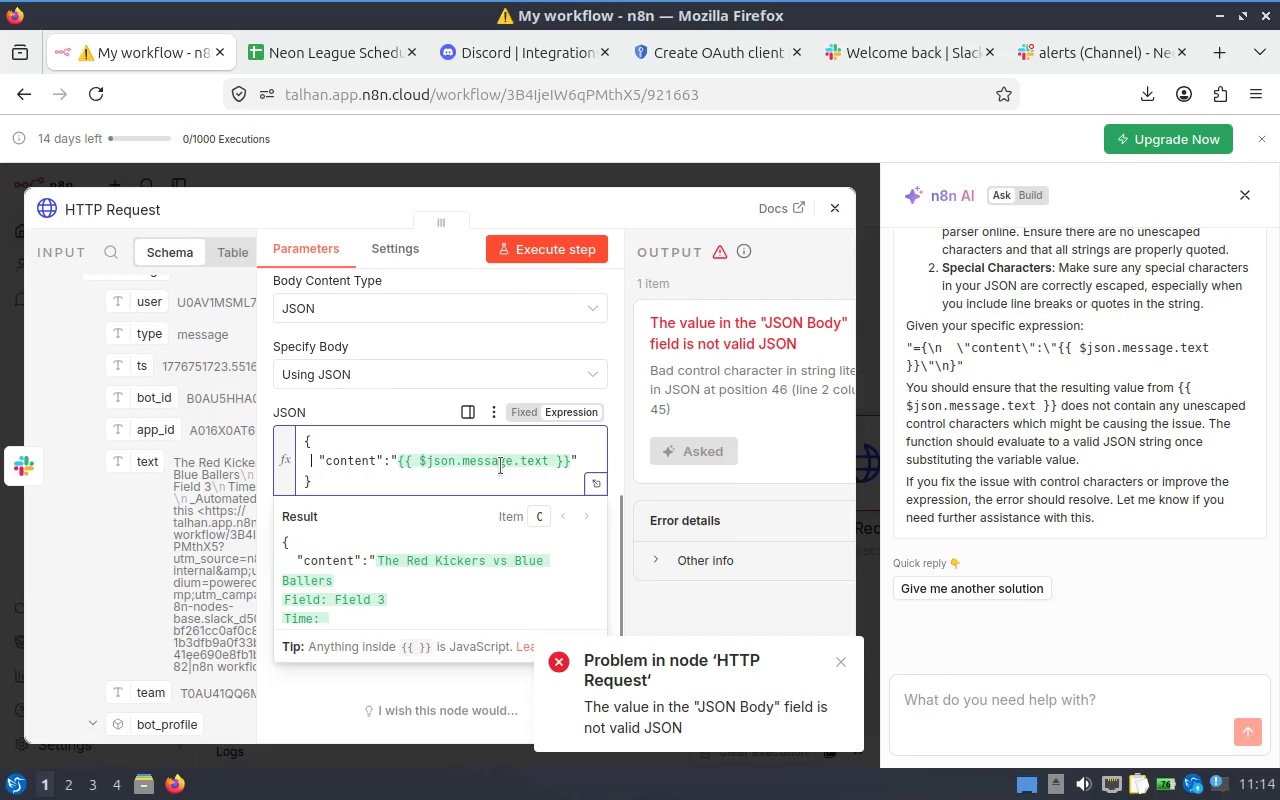 
hold_key(key=ArrowRight, duration=0.76)
 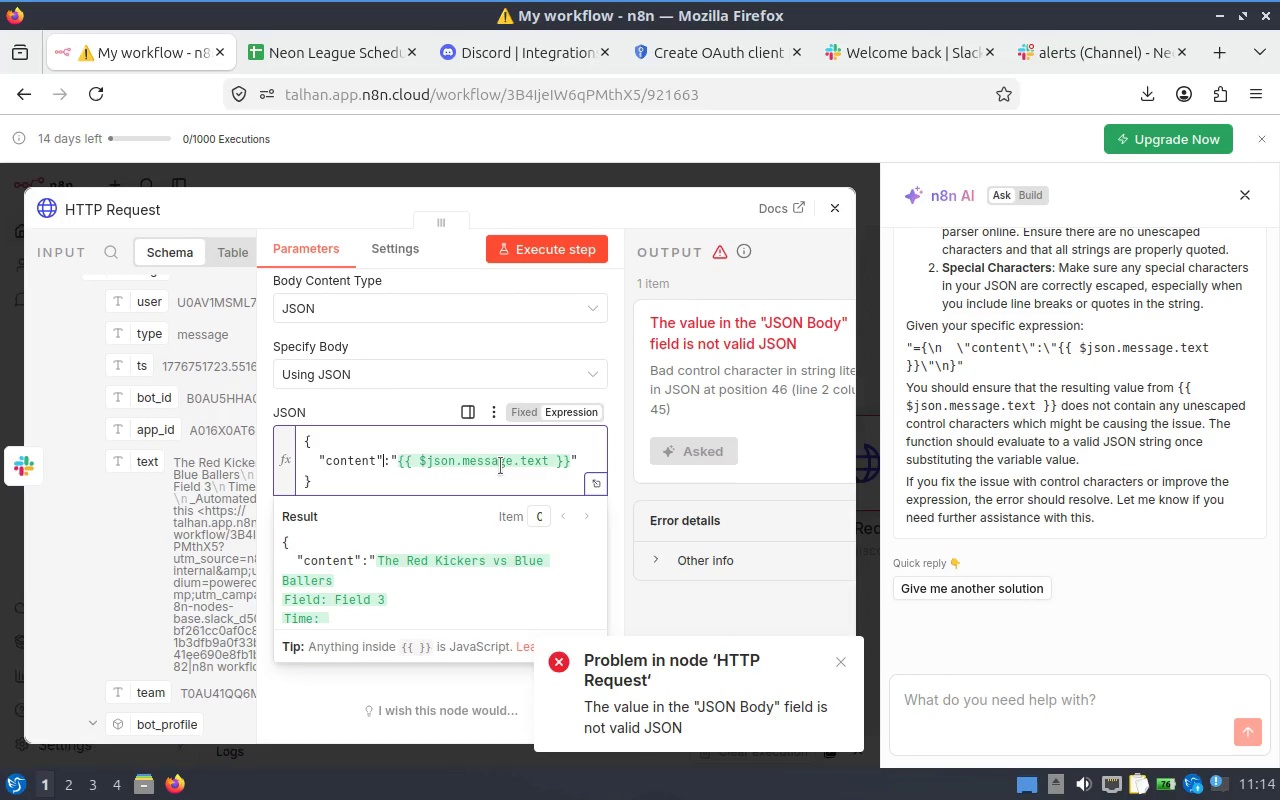 
key(ArrowRight)
 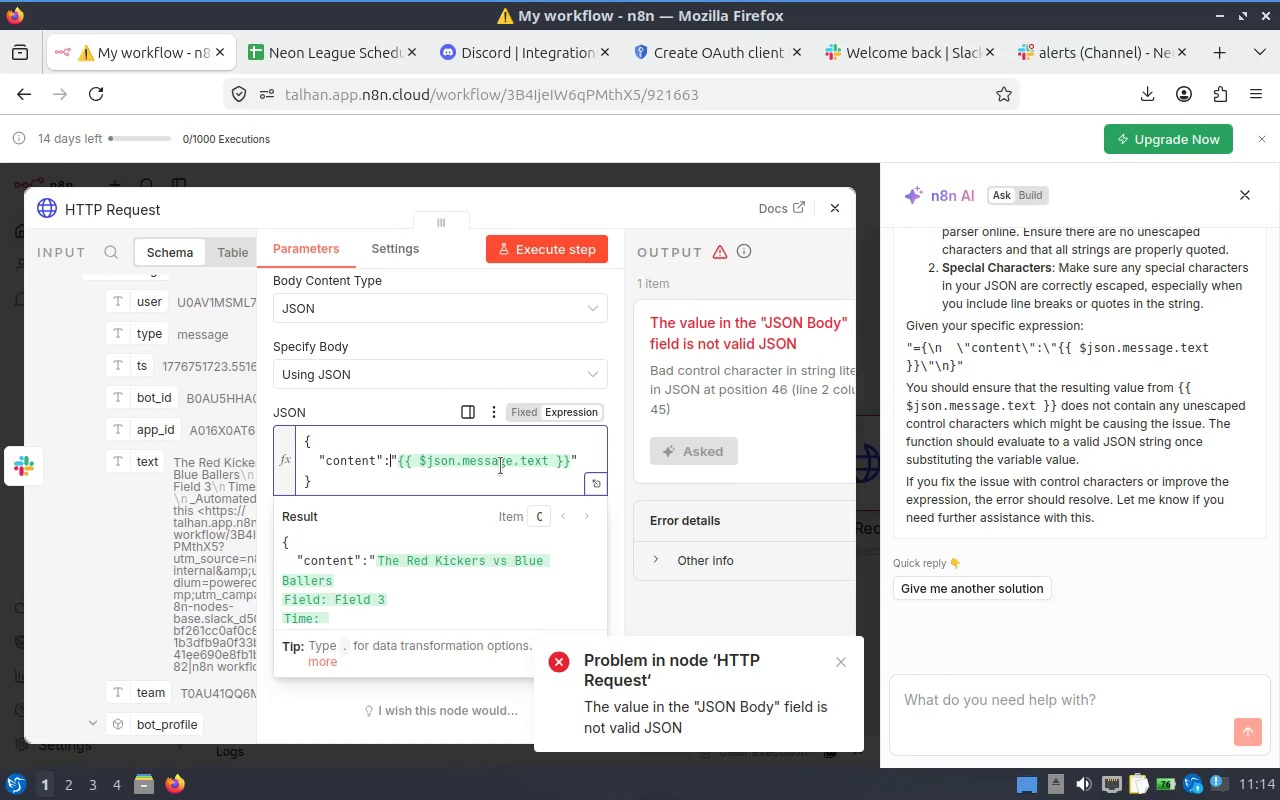 
key(ArrowRight)
 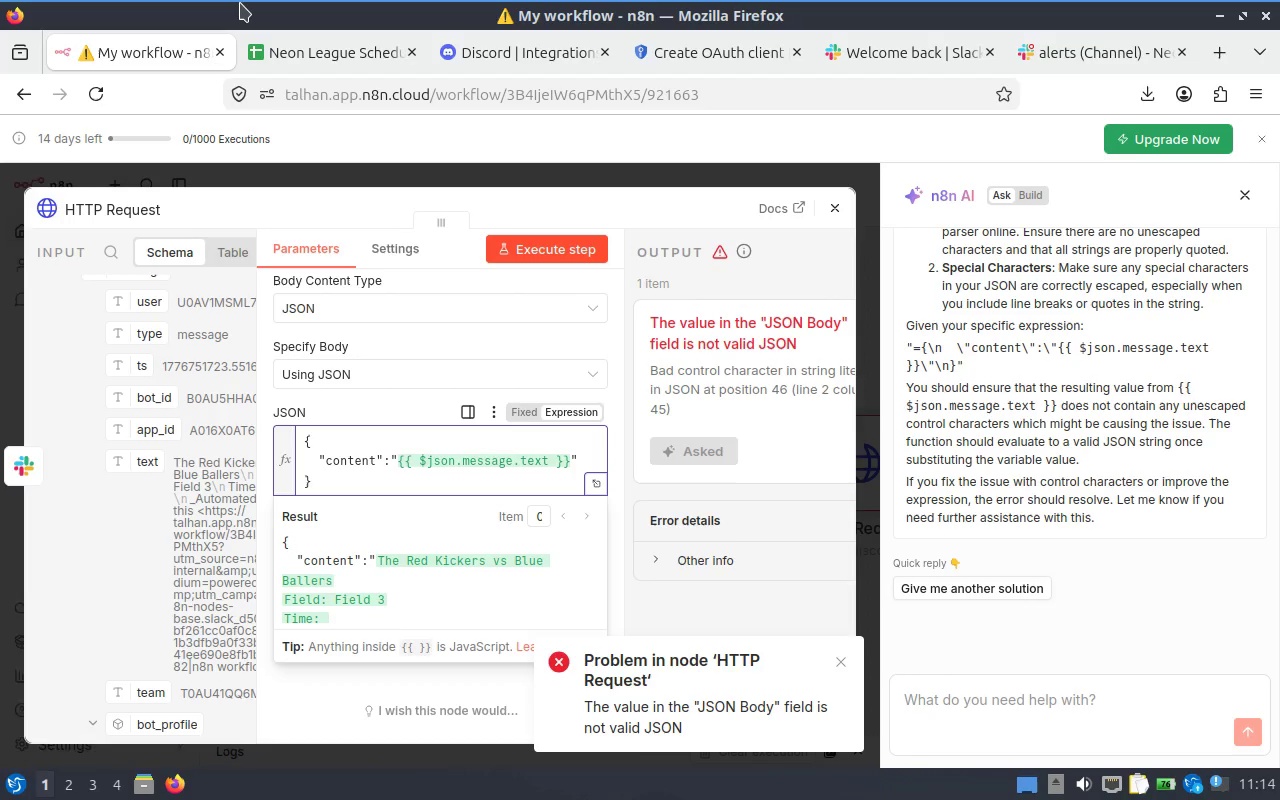 
wait(16.11)
 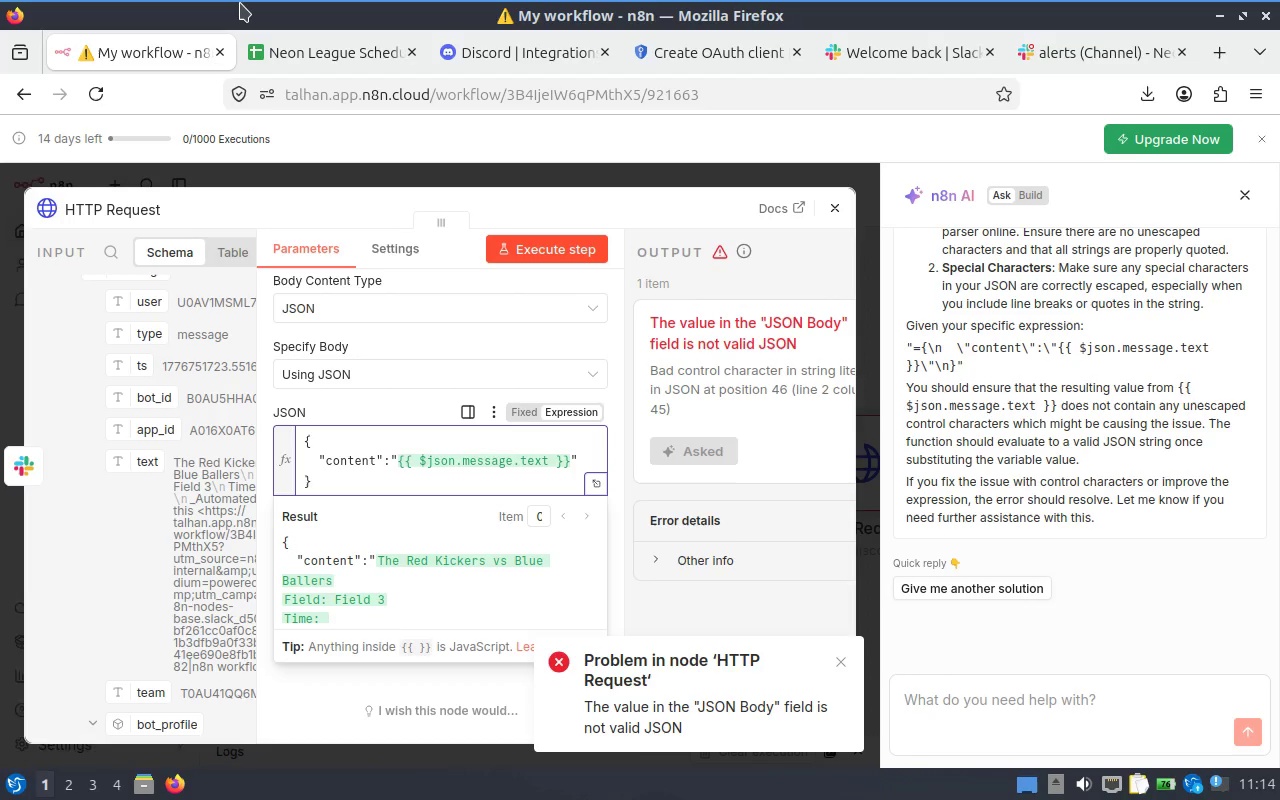 
key(Backspace)
 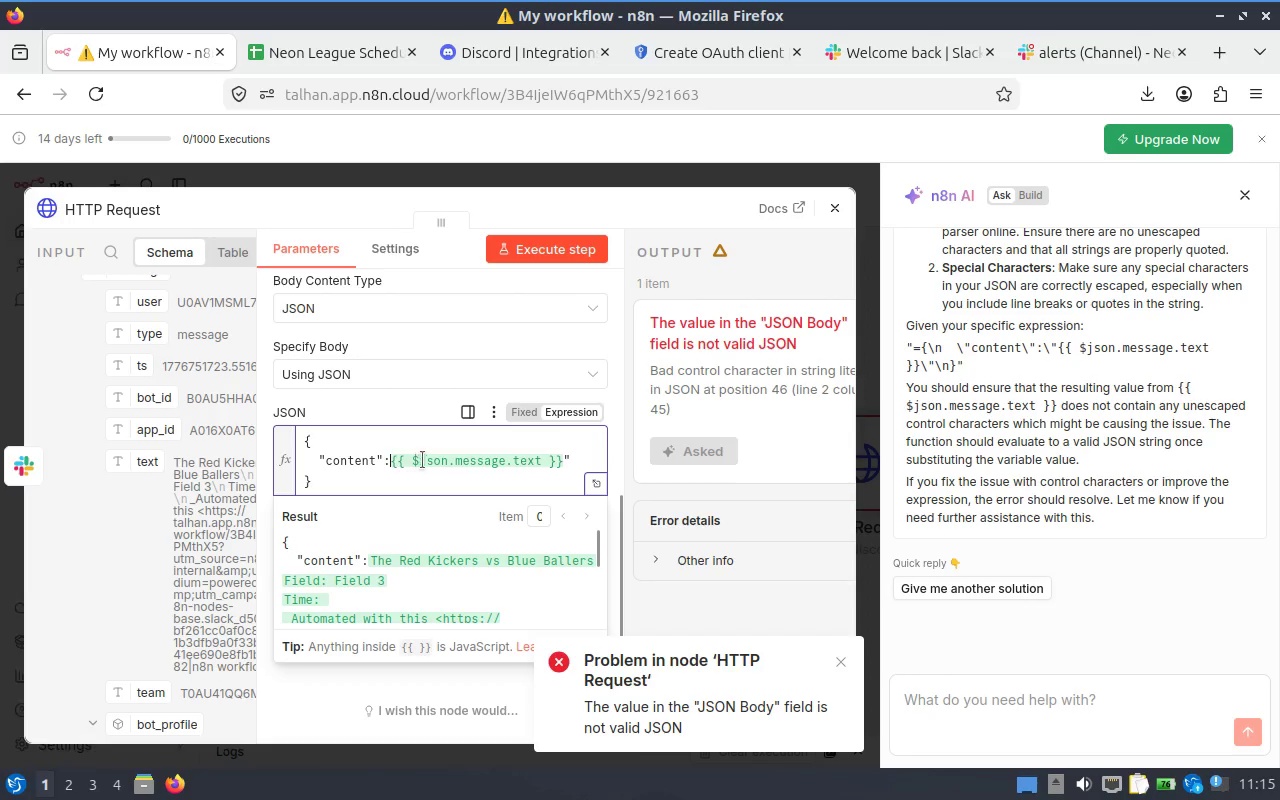 
hold_key(key=ArrowRight, duration=1.18)
 